 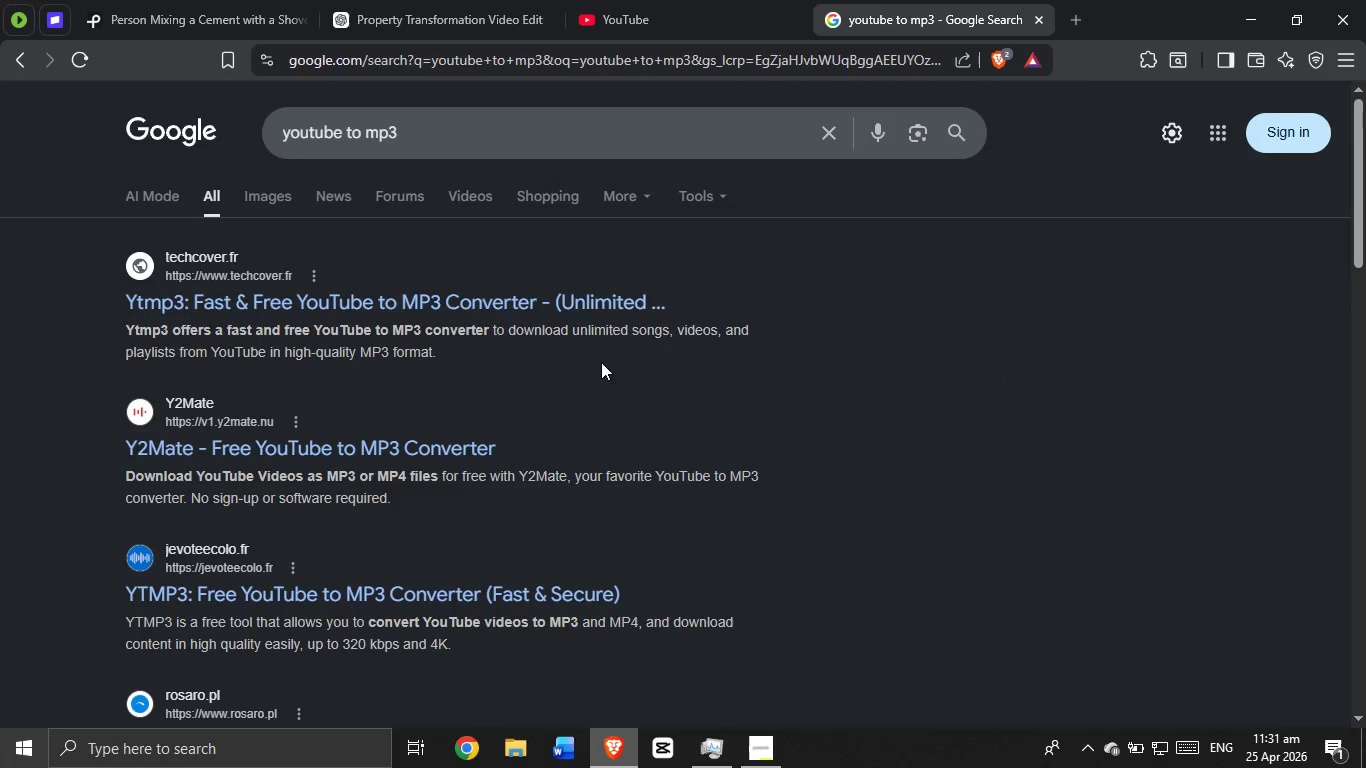 
double_click([234, 450])
 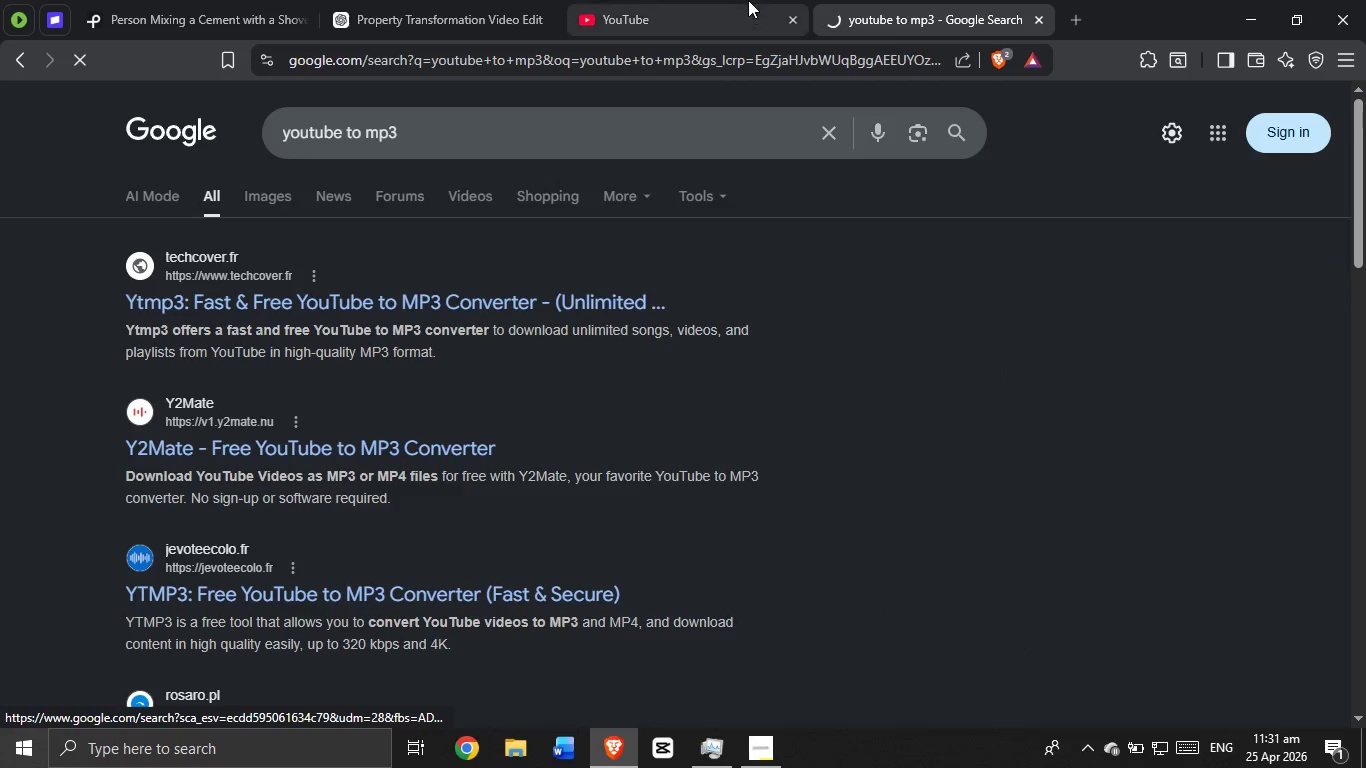 
left_click([746, 0])
 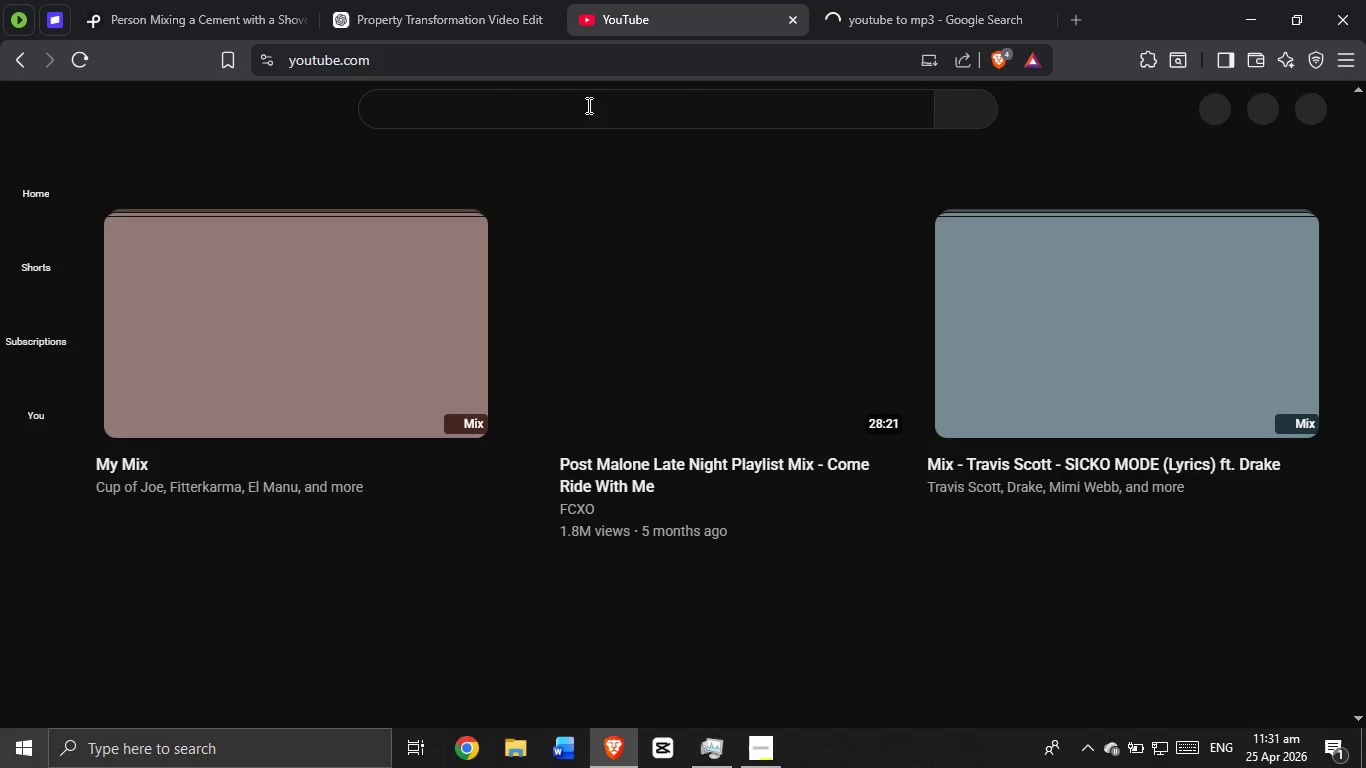 
mouse_move([656, 131])
 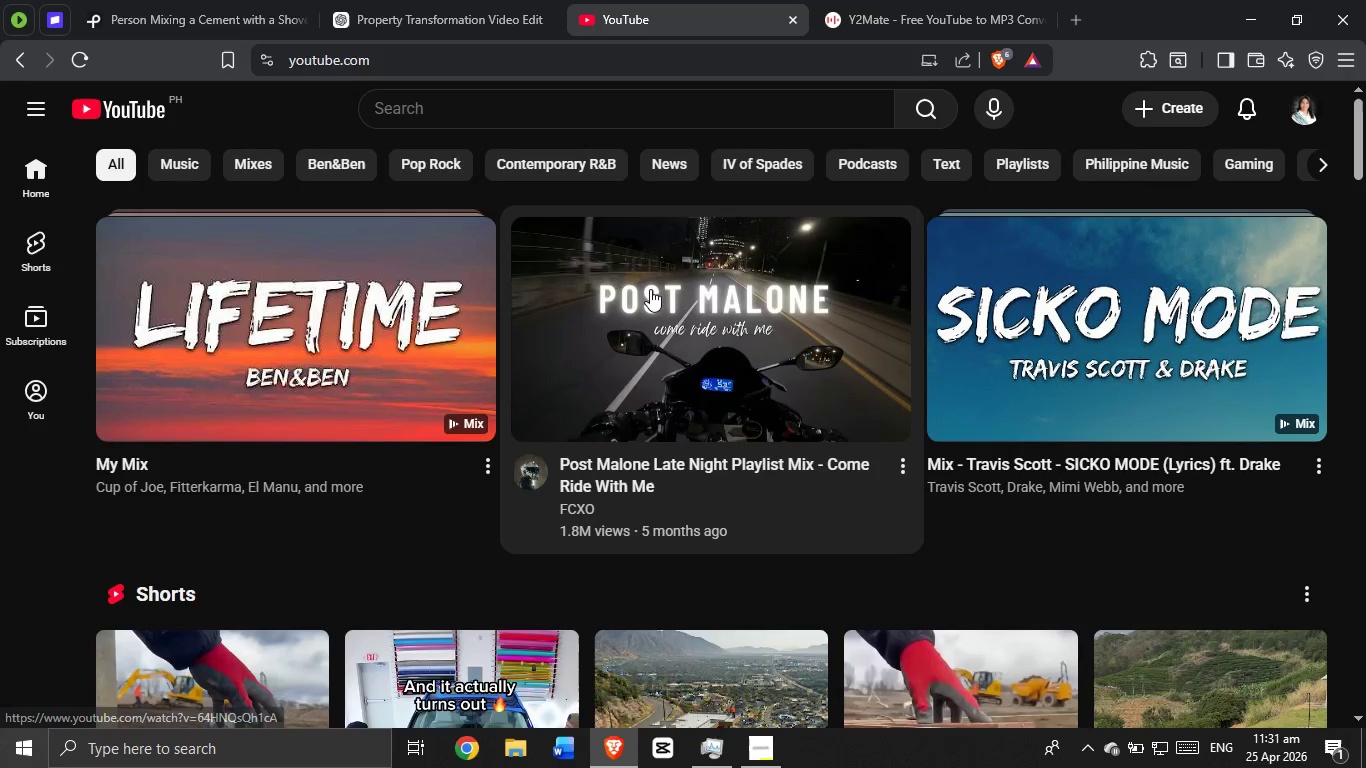 
scroll: coordinate [673, 289], scroll_direction: up, amount: 4.0
 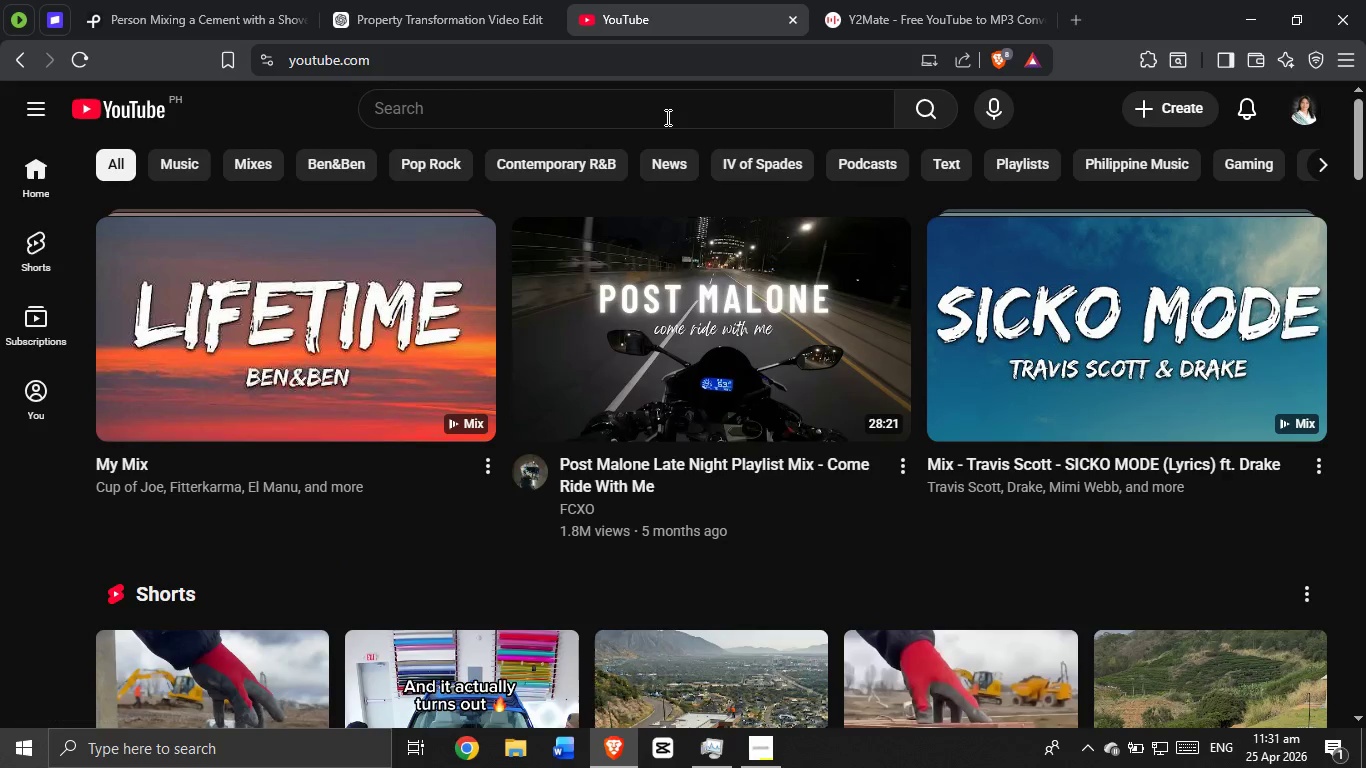 
left_click([672, 109])
 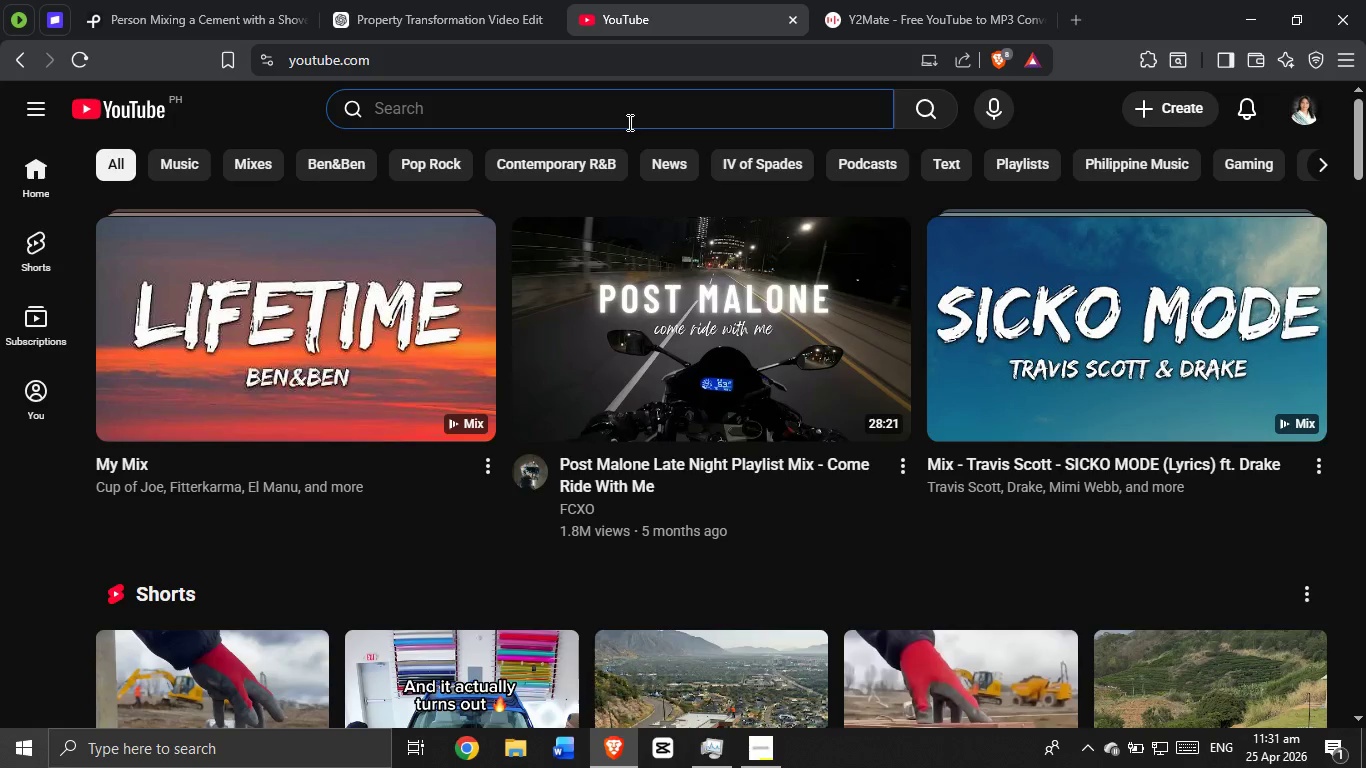 
key(Alt+AltLeft)
 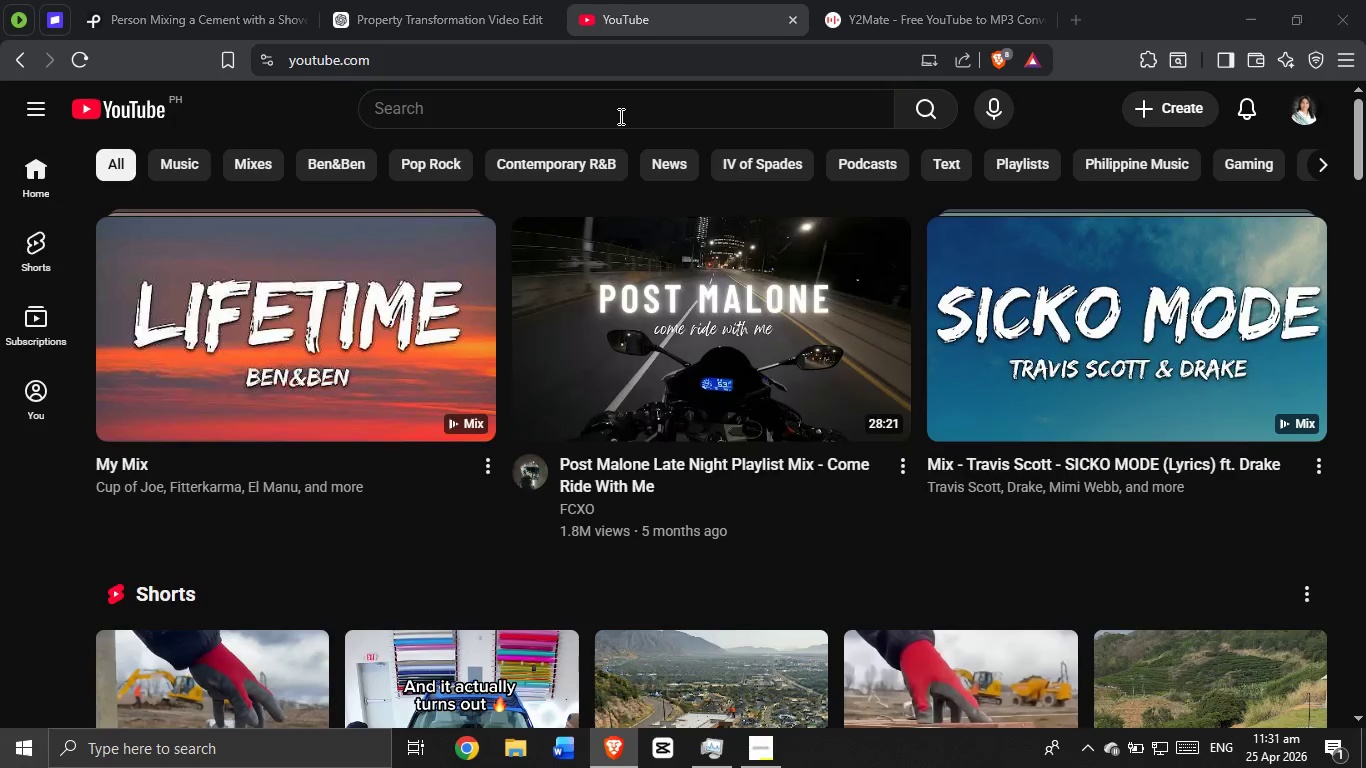 
key(Alt+Tab)
 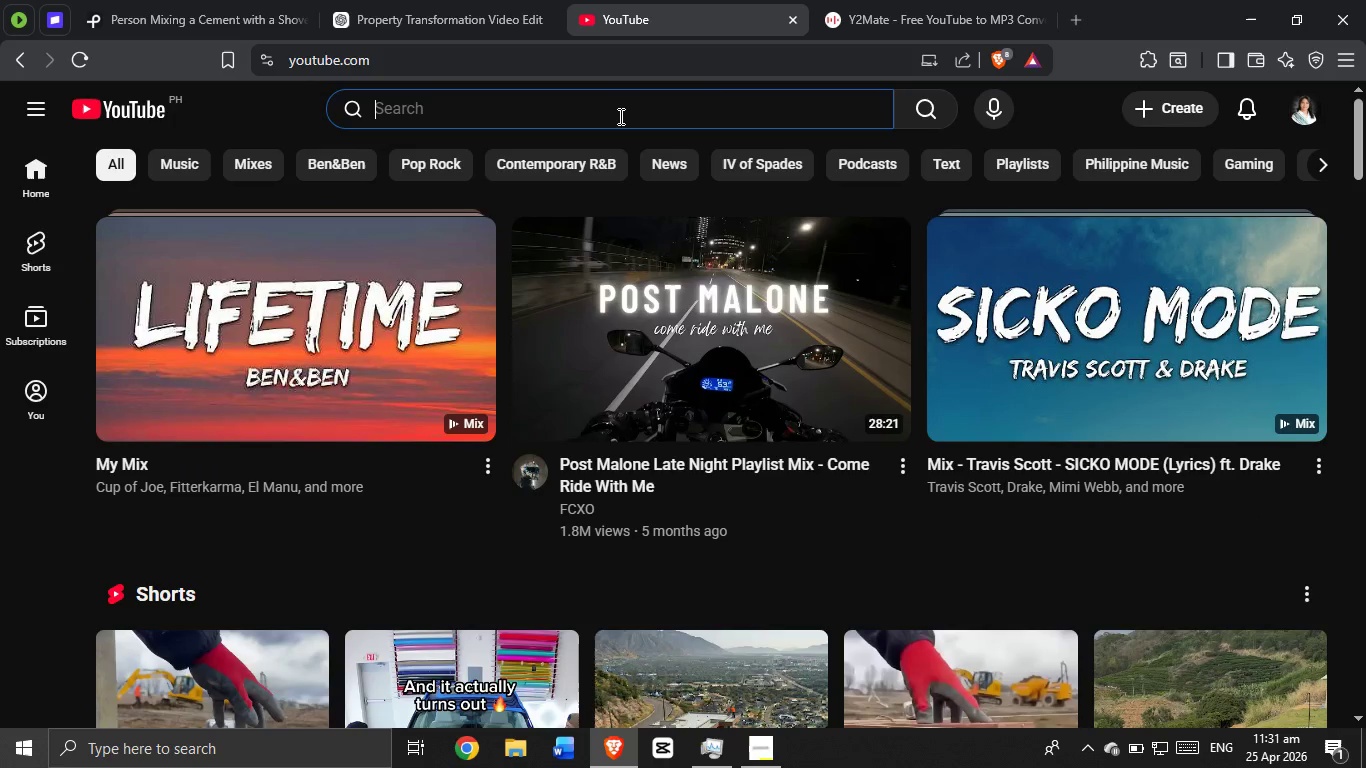 
left_click([619, 116])
 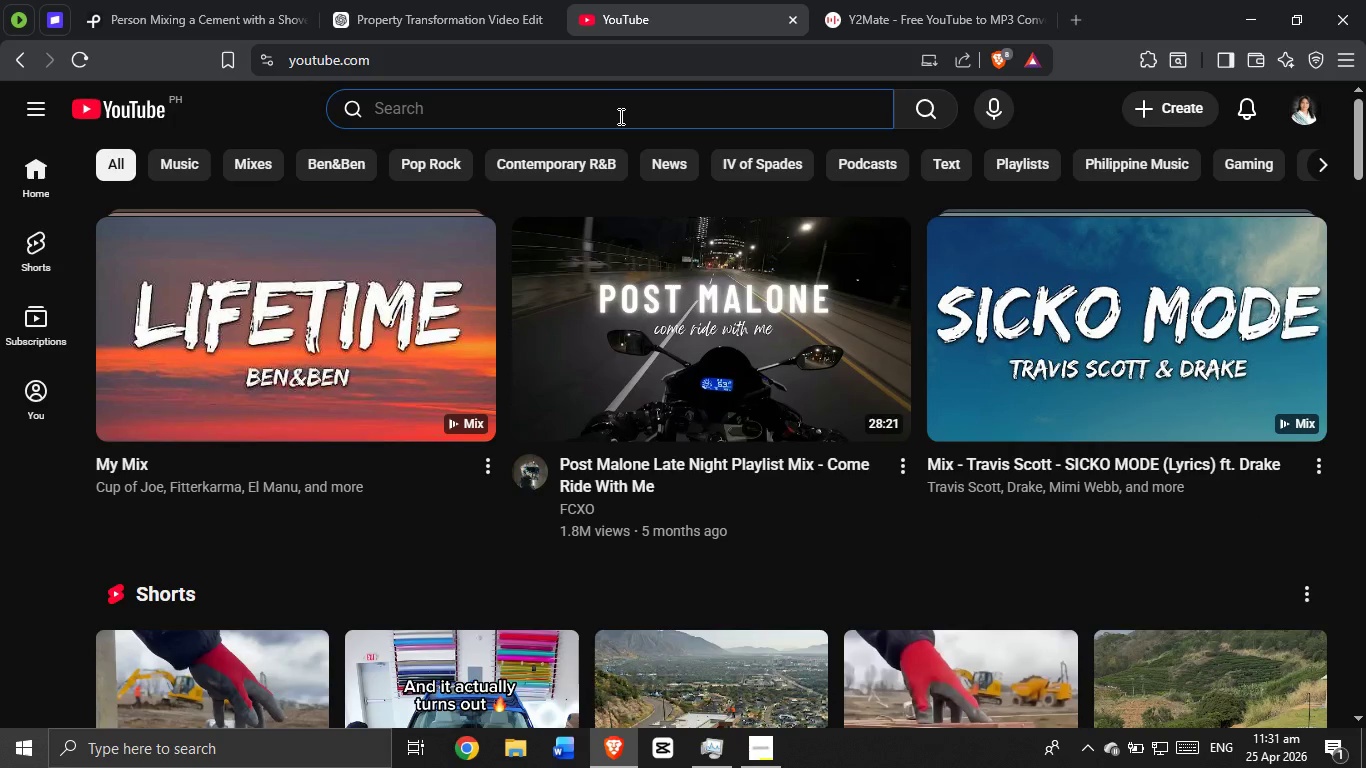 
type(valorant footage)
 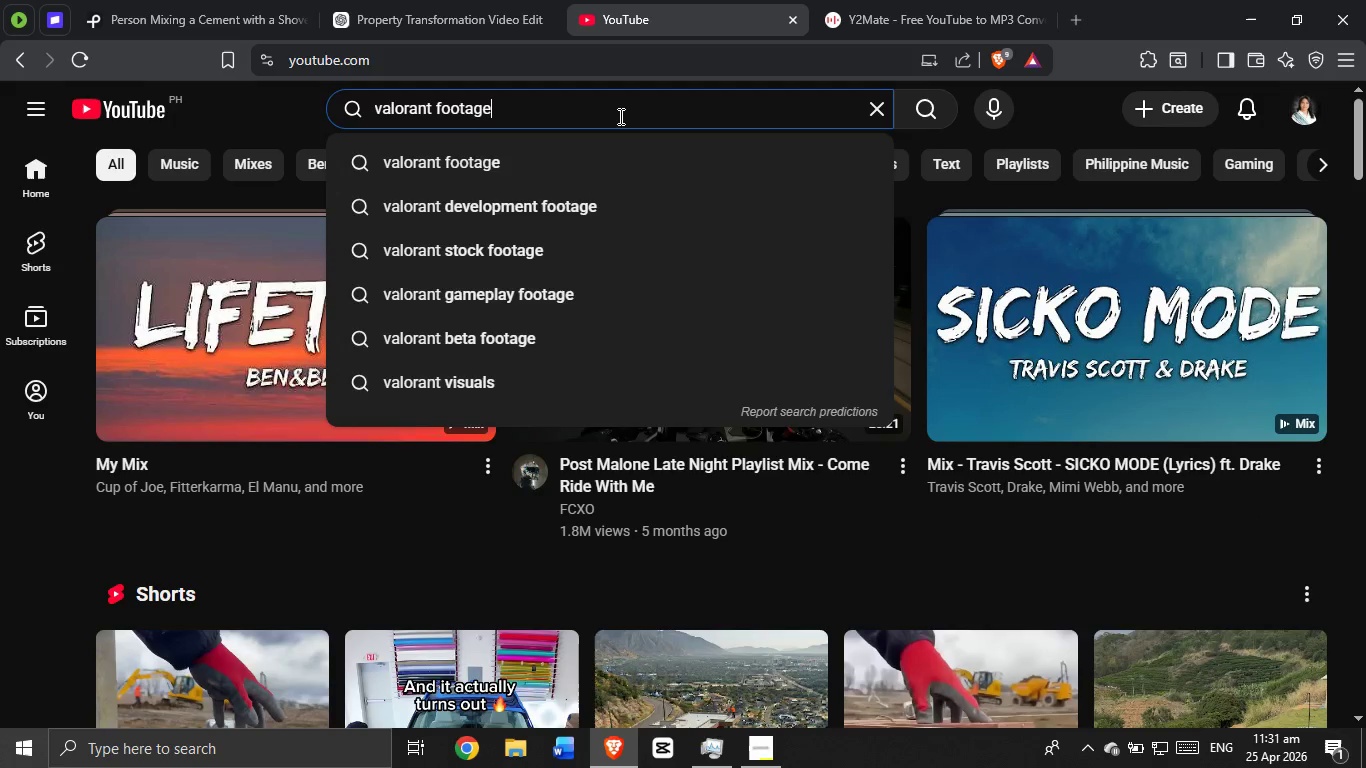 
key(Enter)
 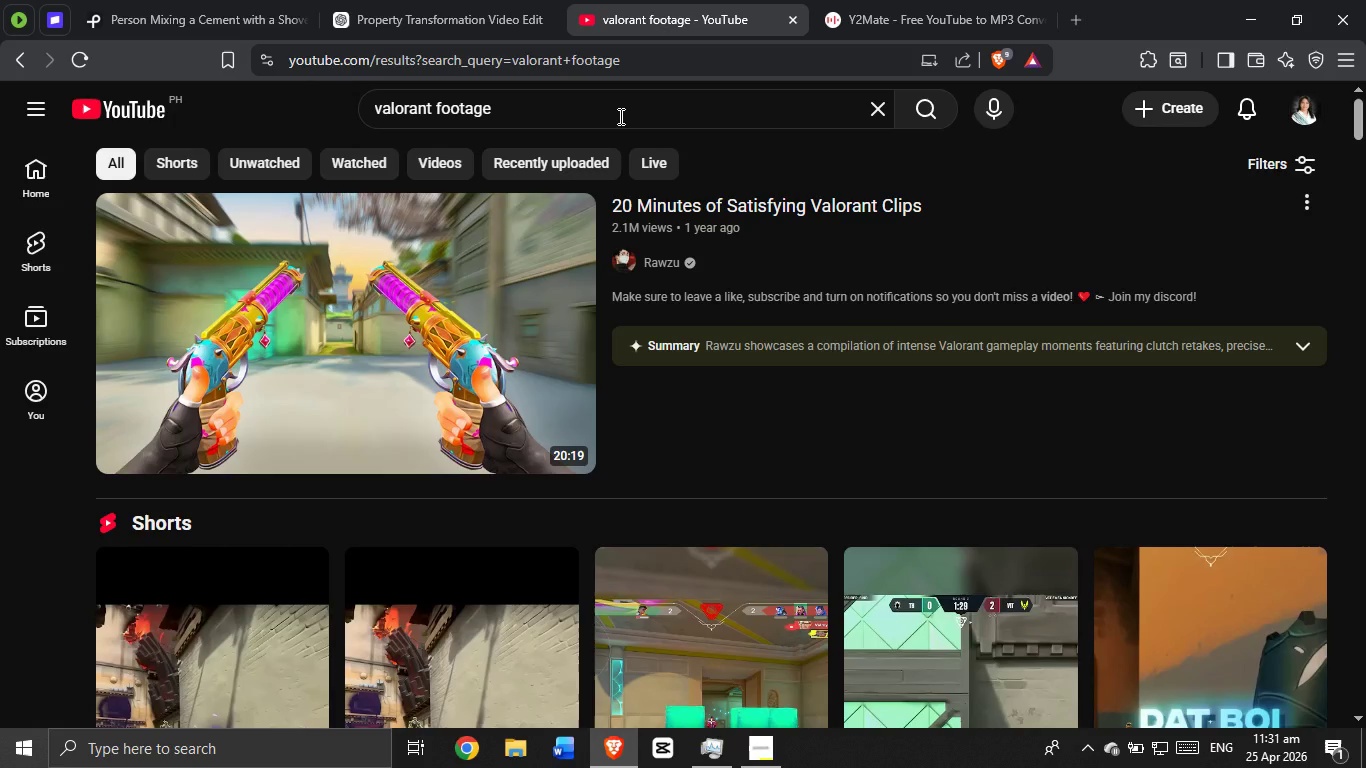 
wait(5.7)
 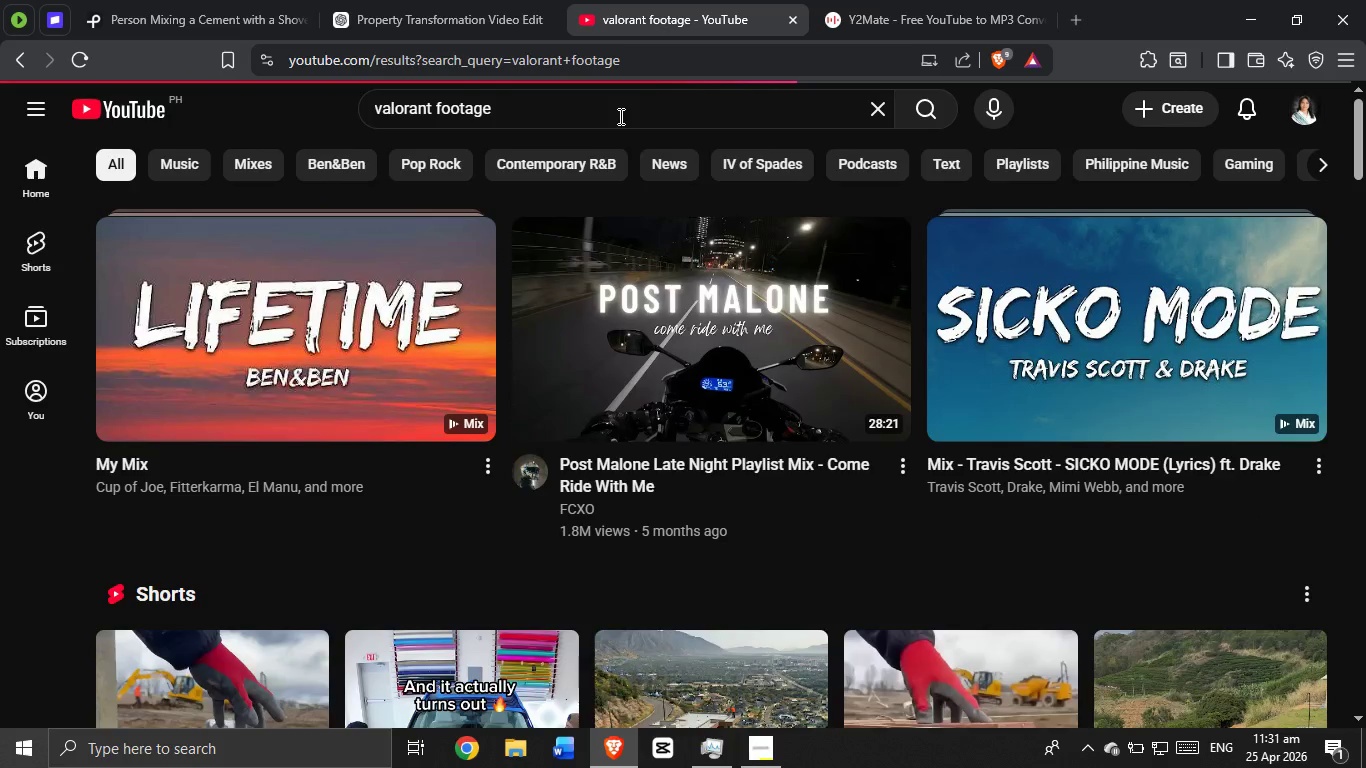 
scroll: coordinate [461, 523], scroll_direction: down, amount: 16.0
 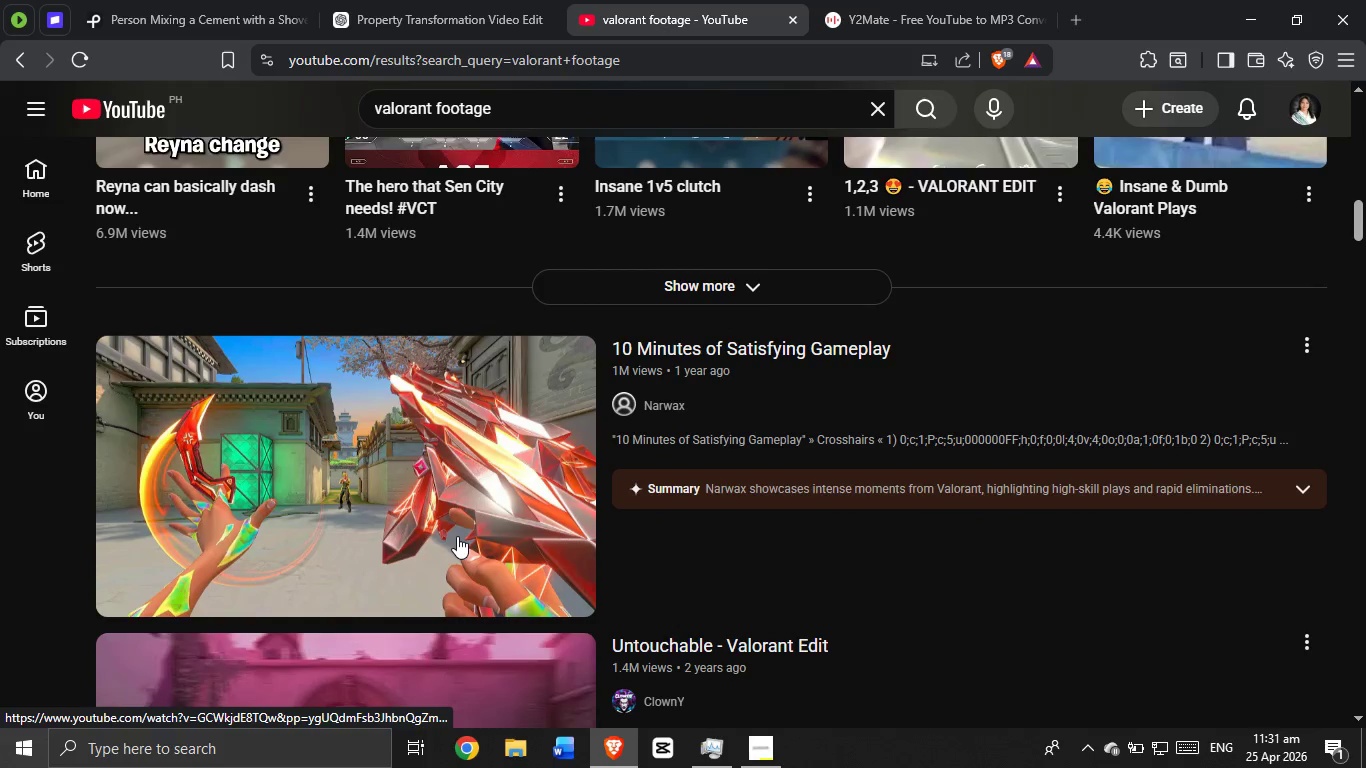 
left_click([457, 536])
 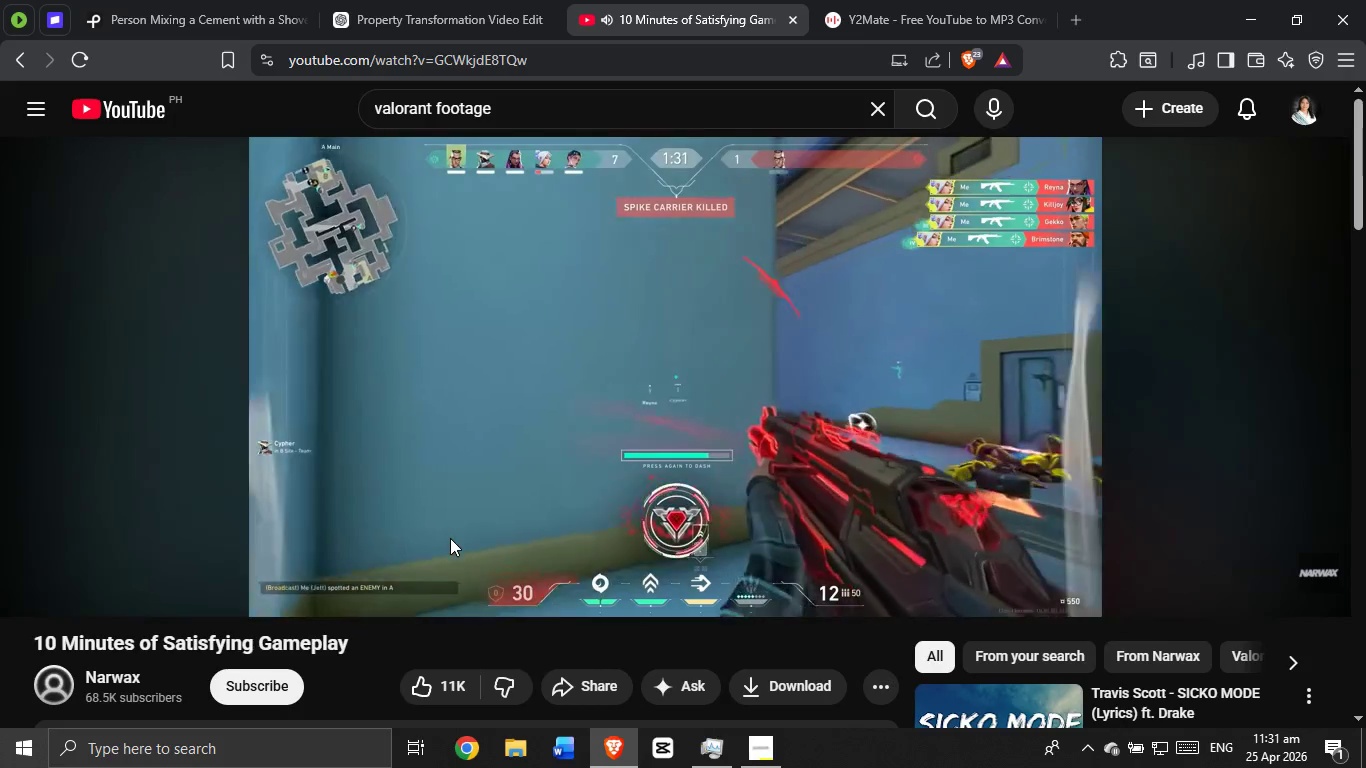 
wait(13.72)
 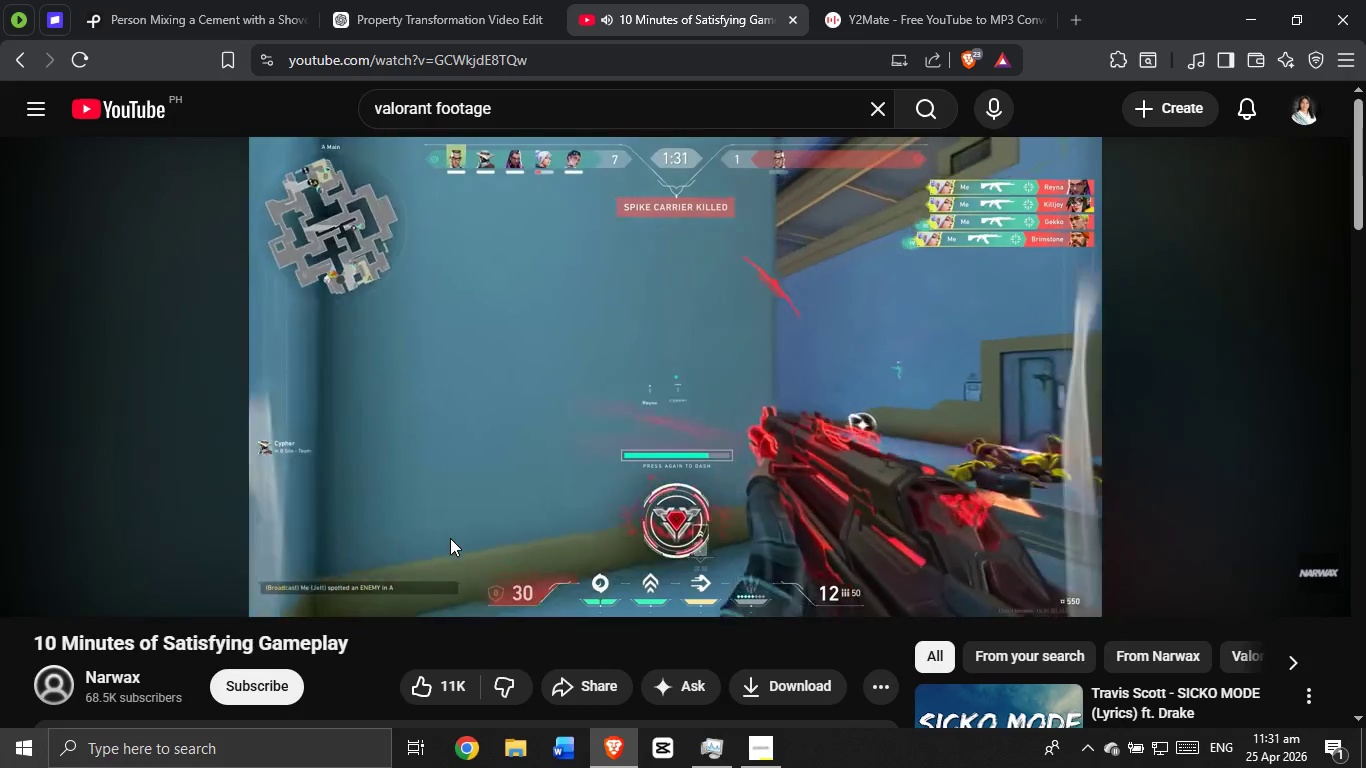 
left_click([26, 65])
 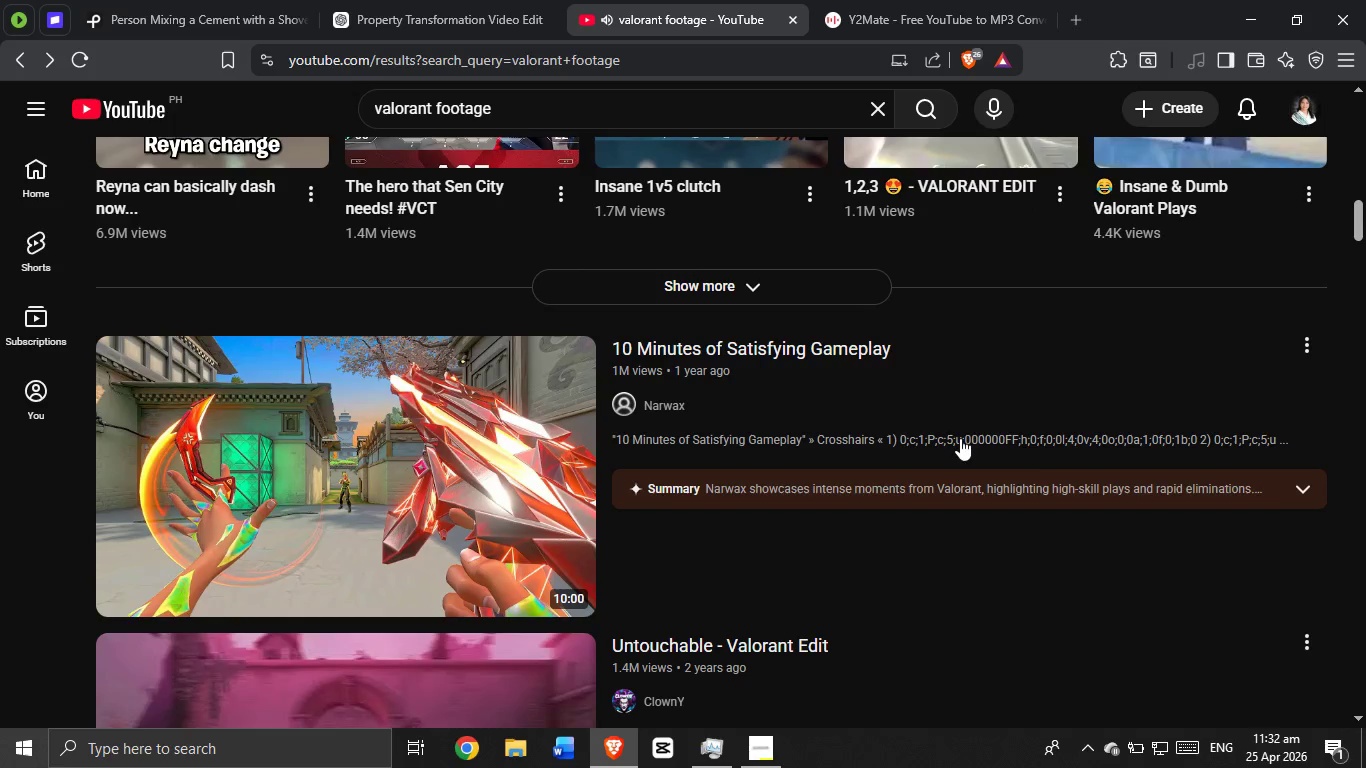 
scroll: coordinate [962, 454], scroll_direction: up, amount: 4.0
 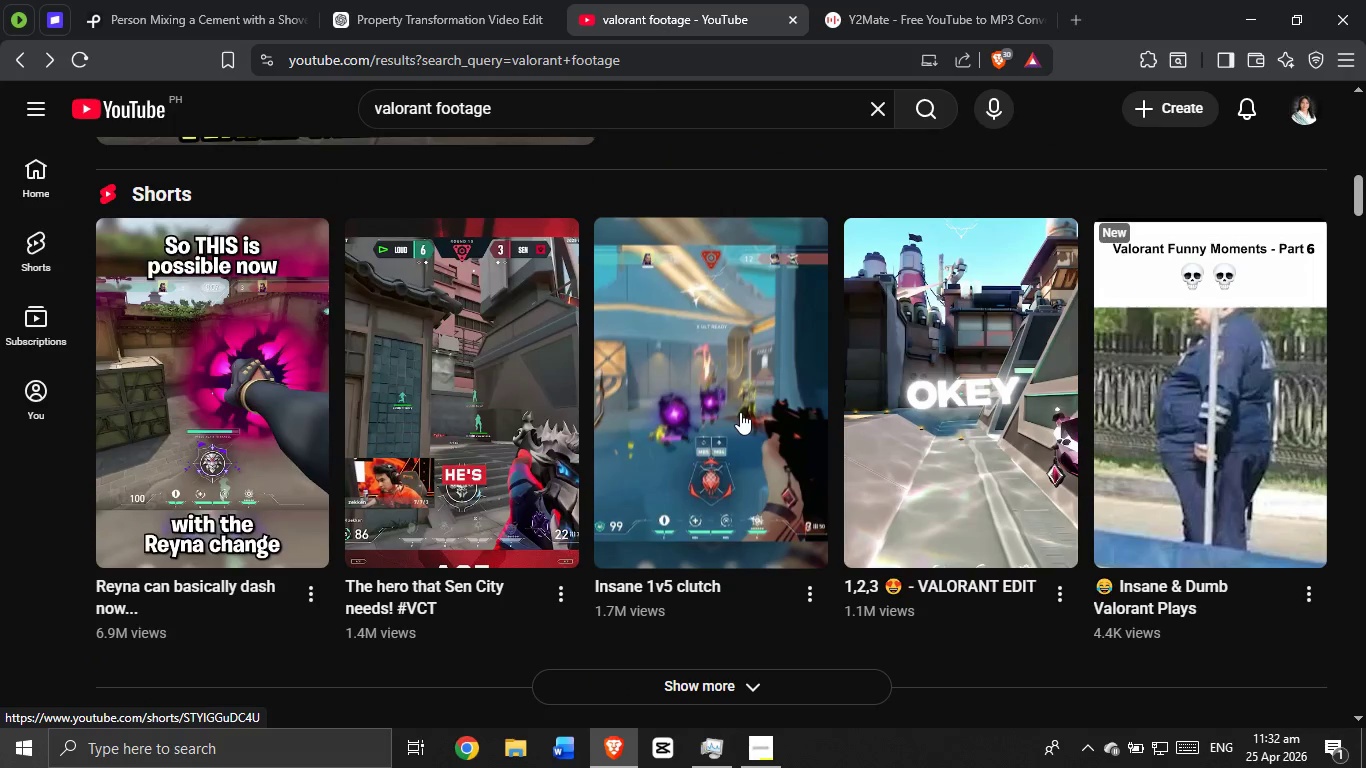 
left_click([740, 412])
 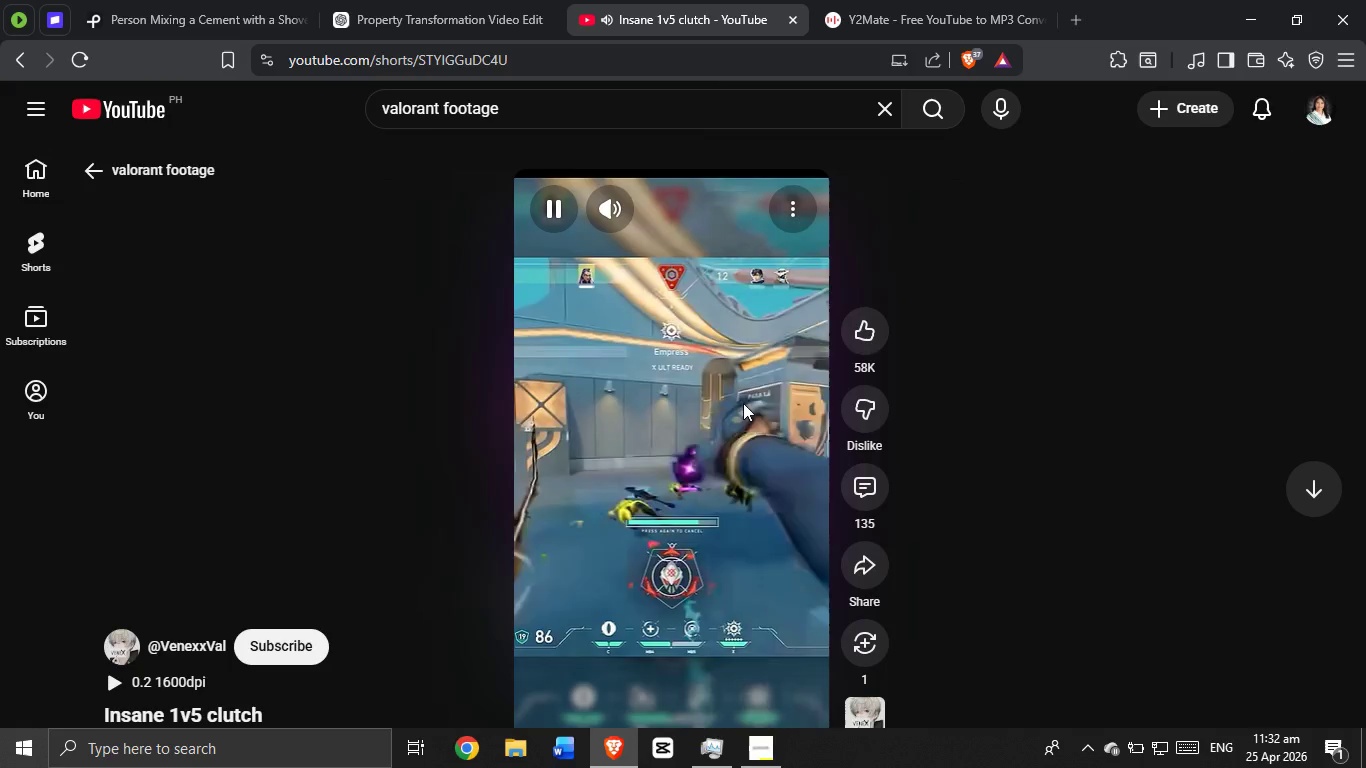 
wait(10.14)
 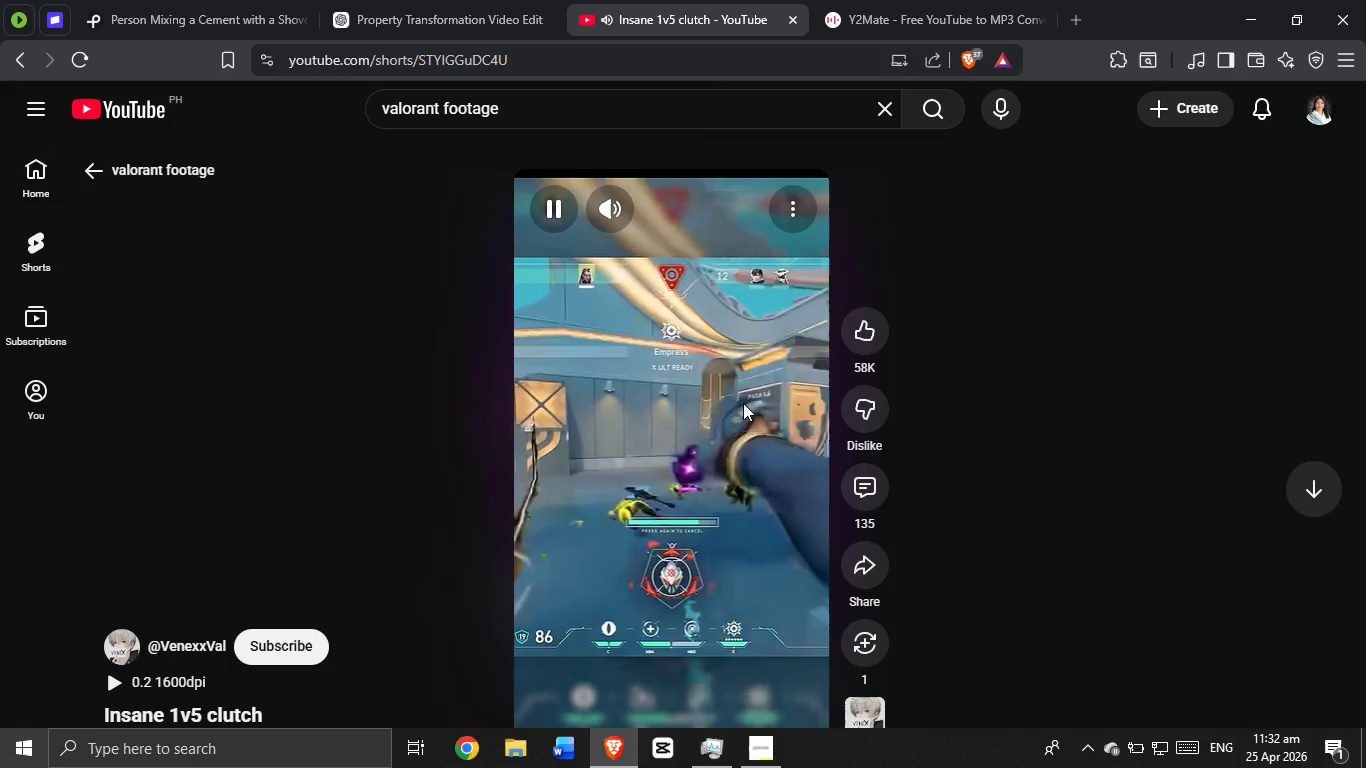 
left_click([19, 54])
 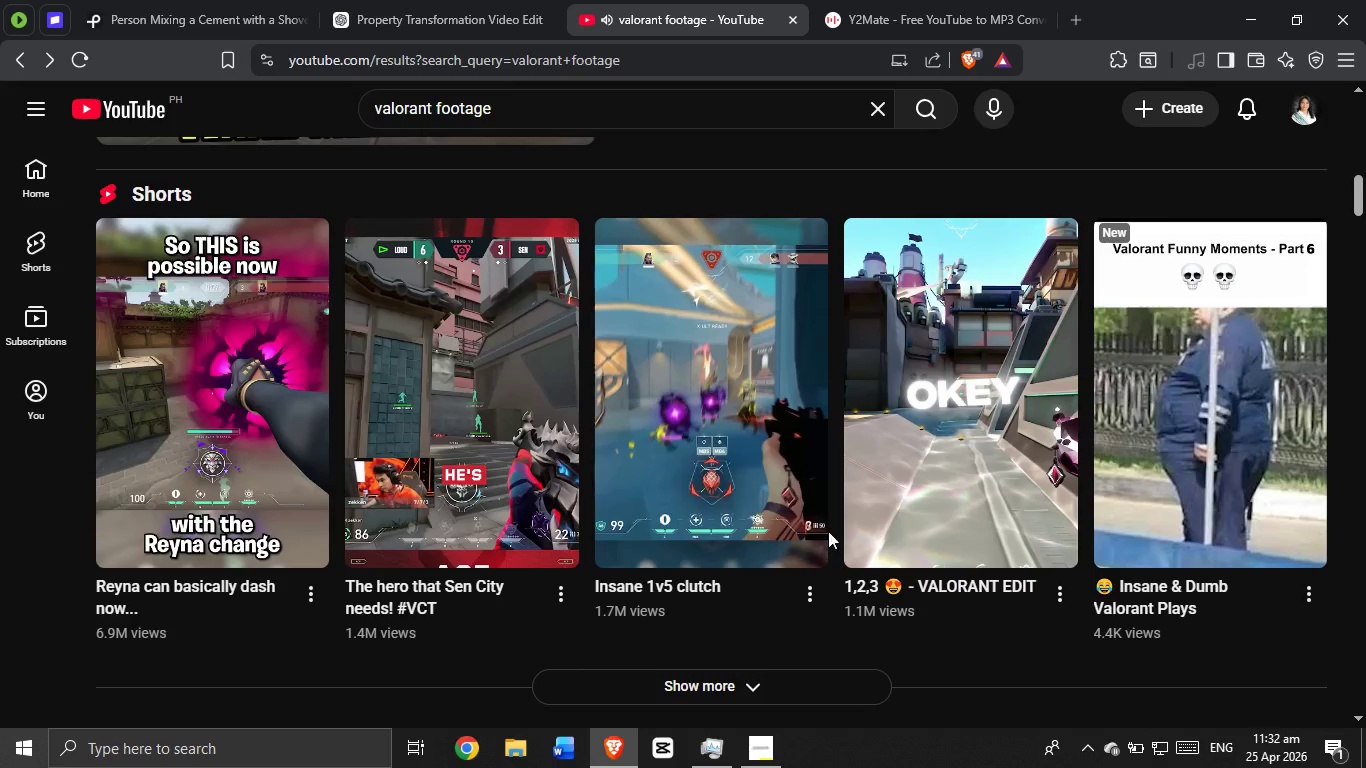 
scroll: coordinate [668, 450], scroll_direction: down, amount: 6.0
 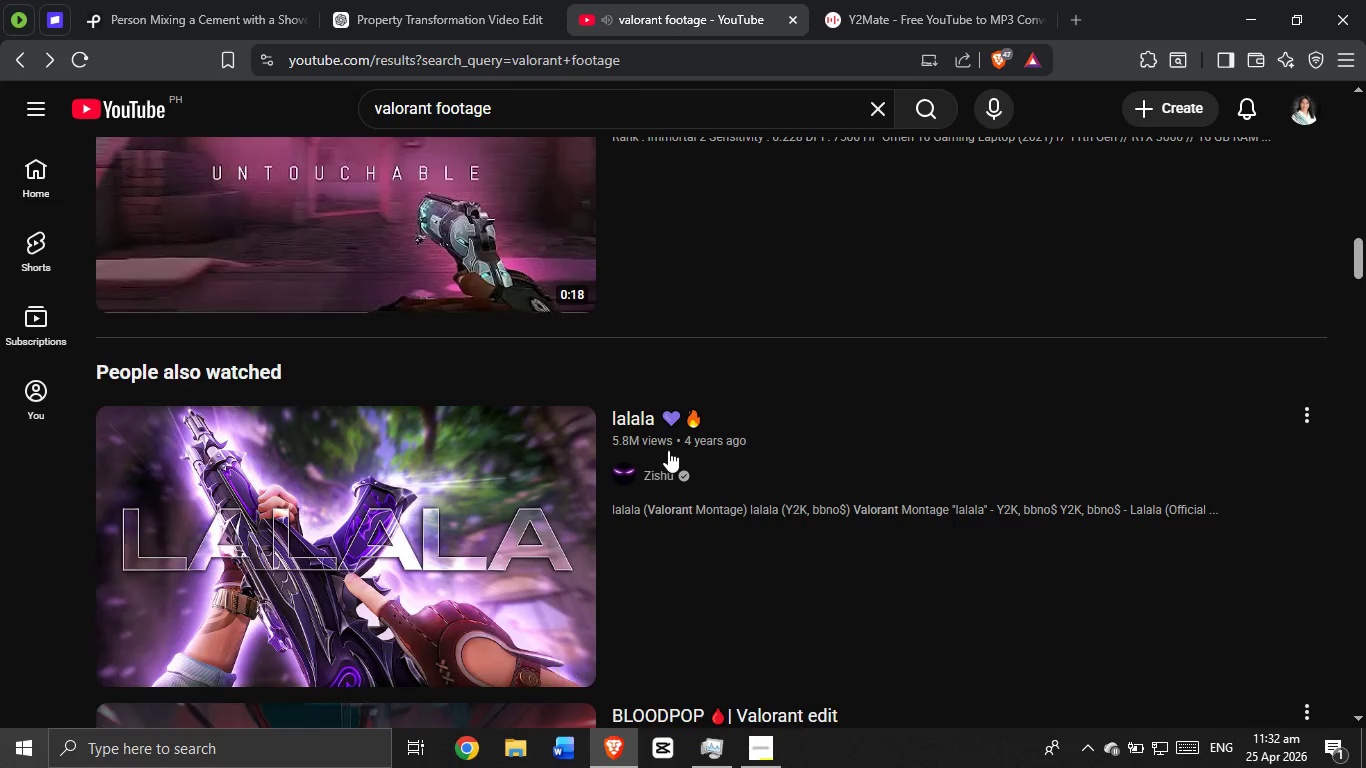 
scroll: coordinate [633, 463], scroll_direction: up, amount: 7.0
 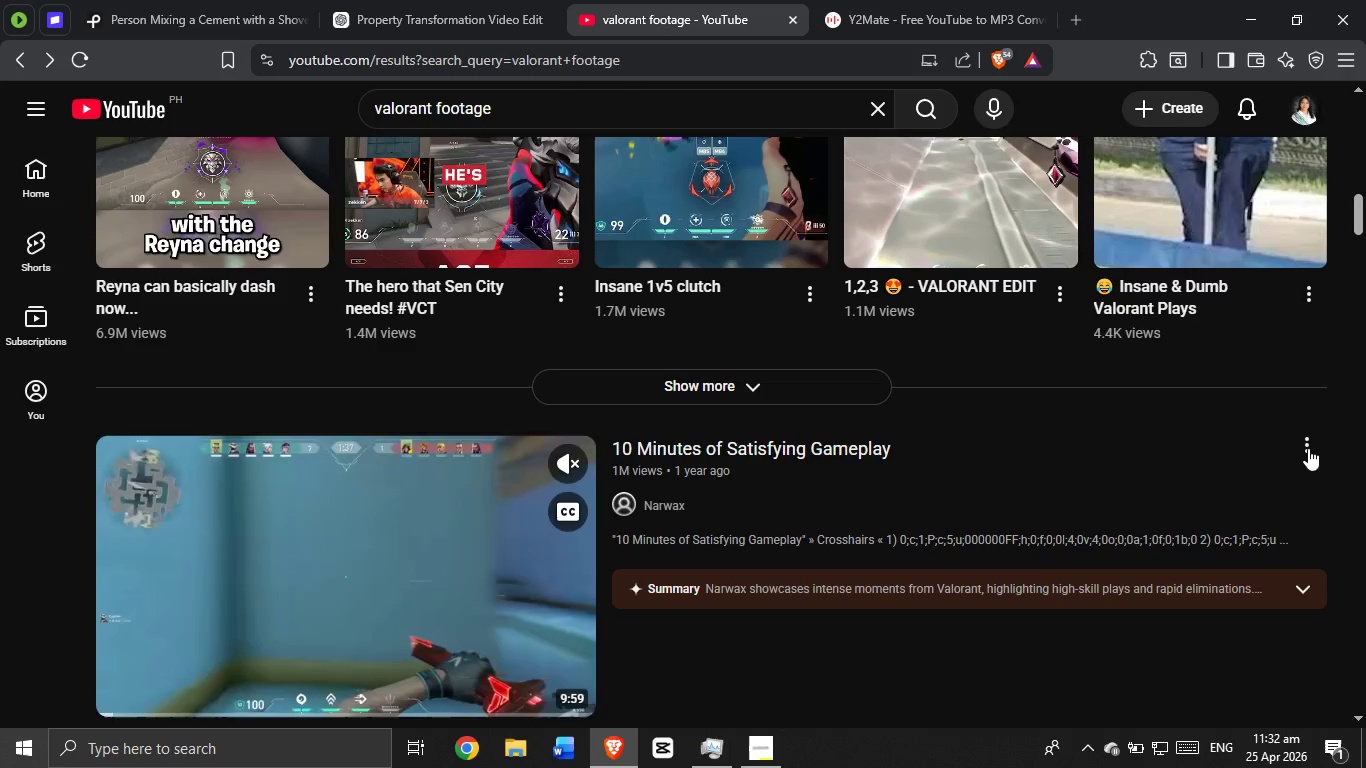 
left_click([1308, 448])
 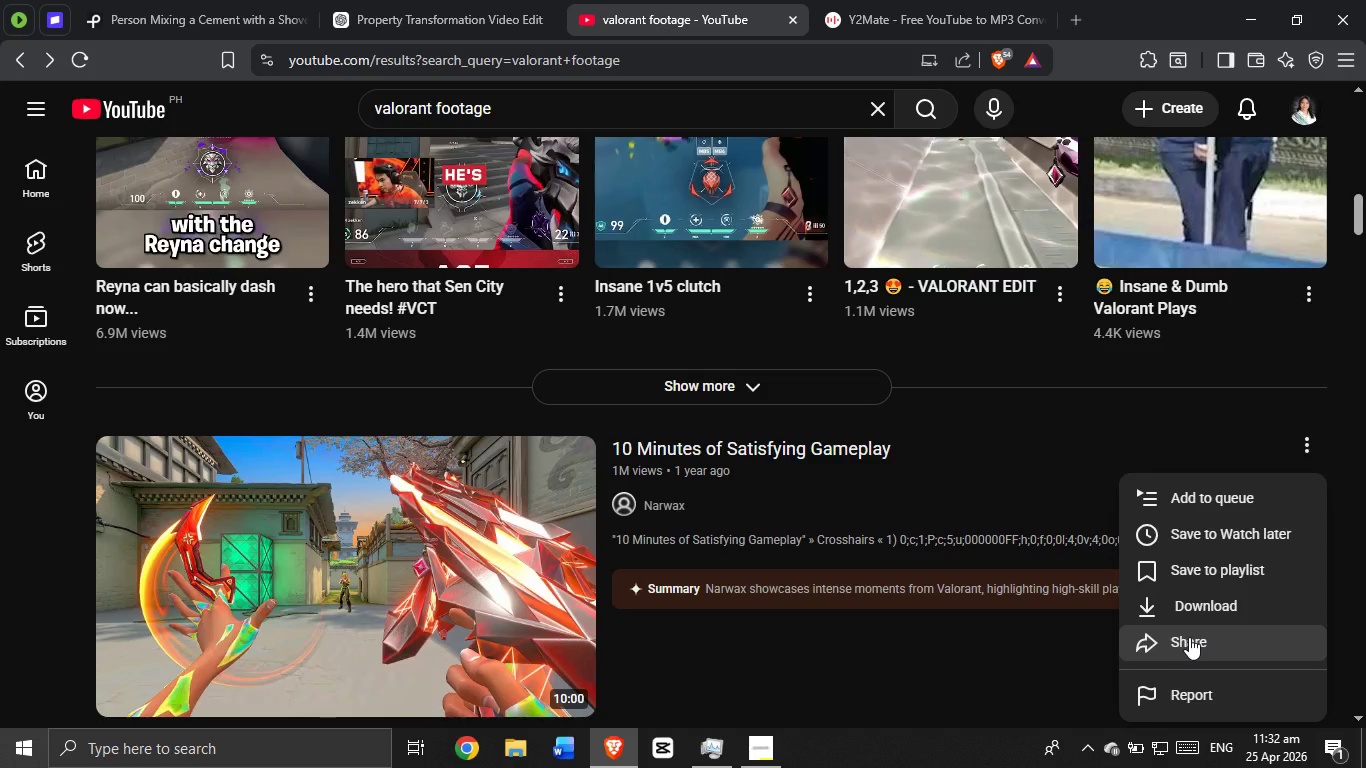 
left_click([1189, 637])
 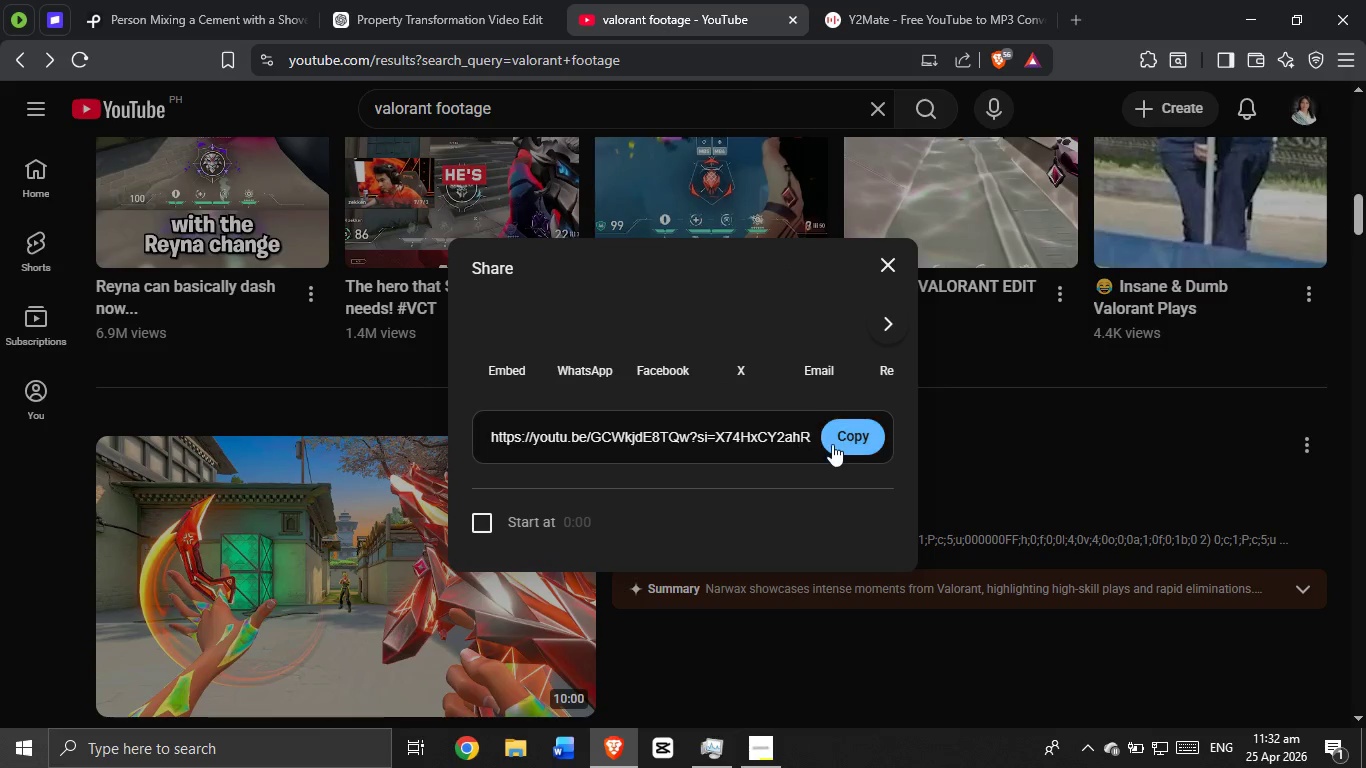 
left_click([835, 444])
 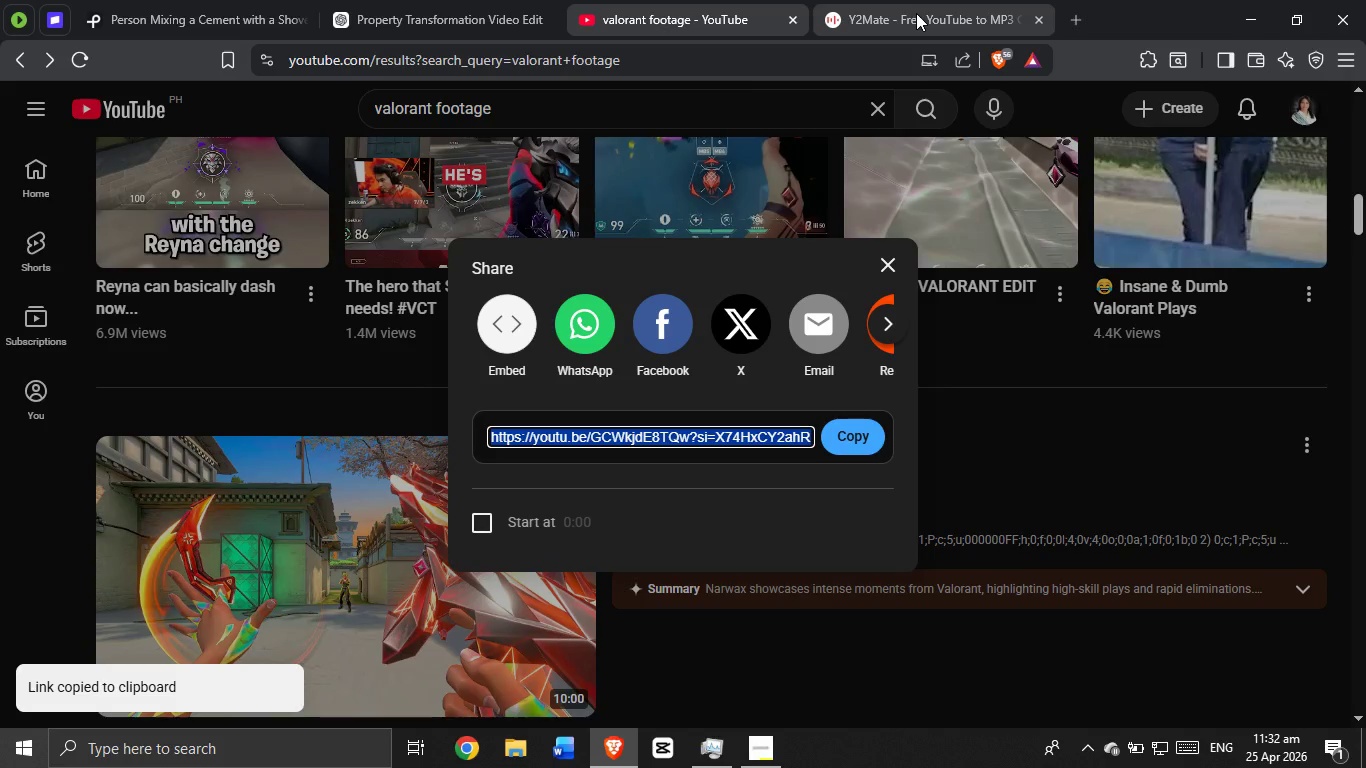 
left_click([916, 13])
 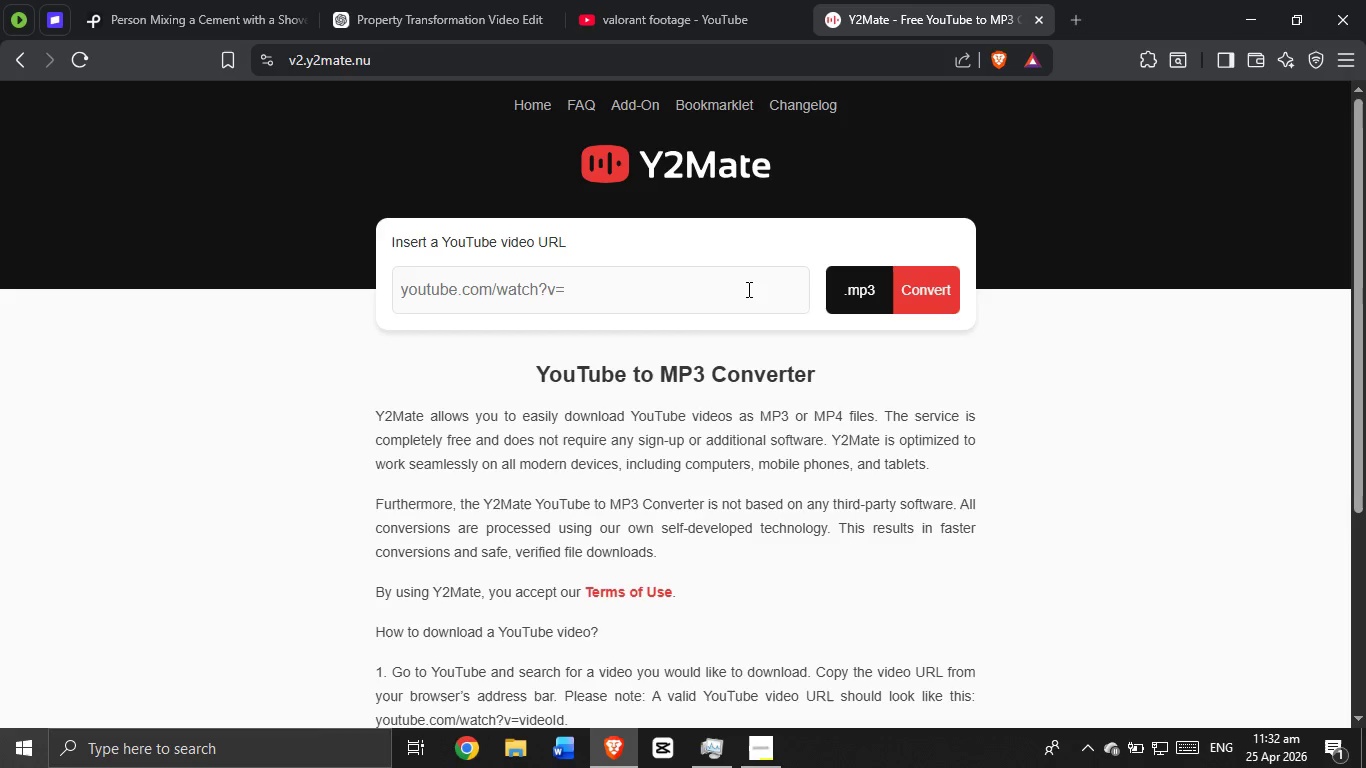 
left_click([737, 293])
 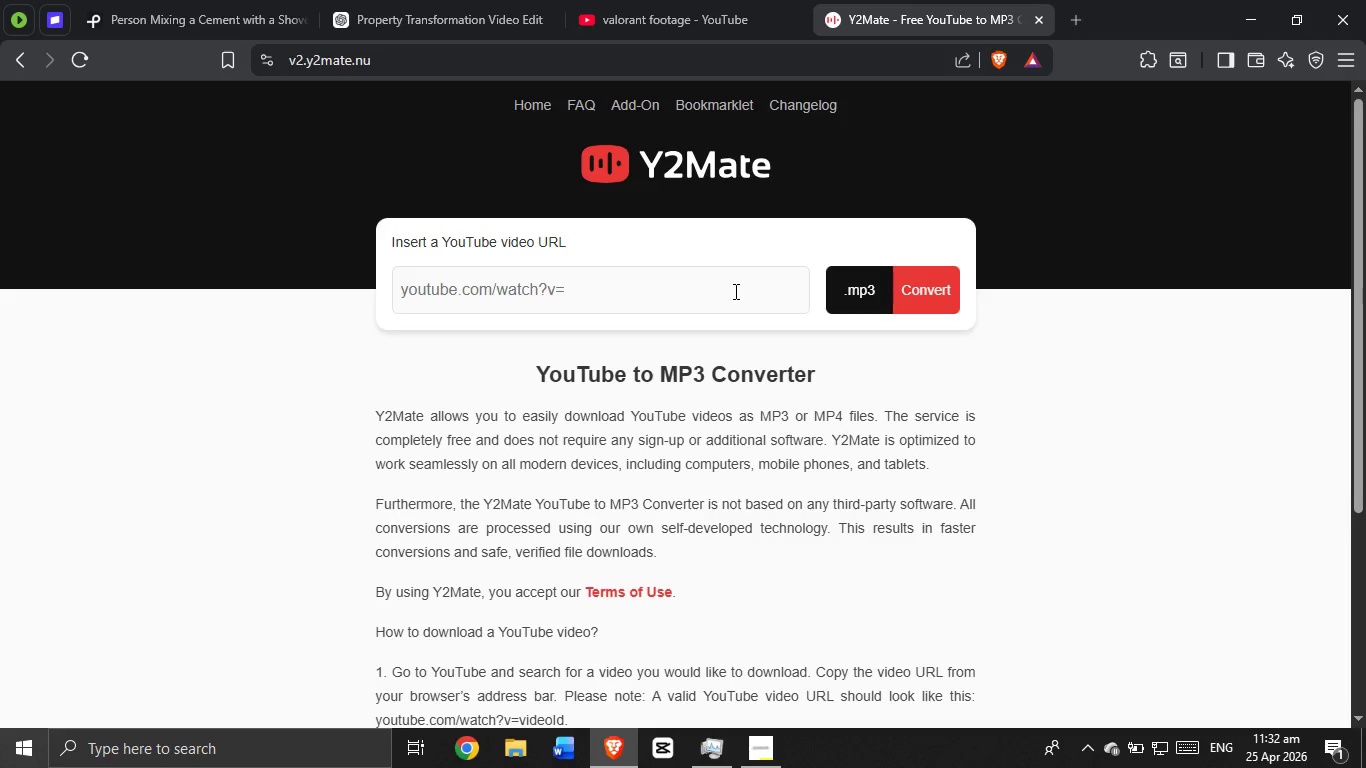 
key(Control+V)
 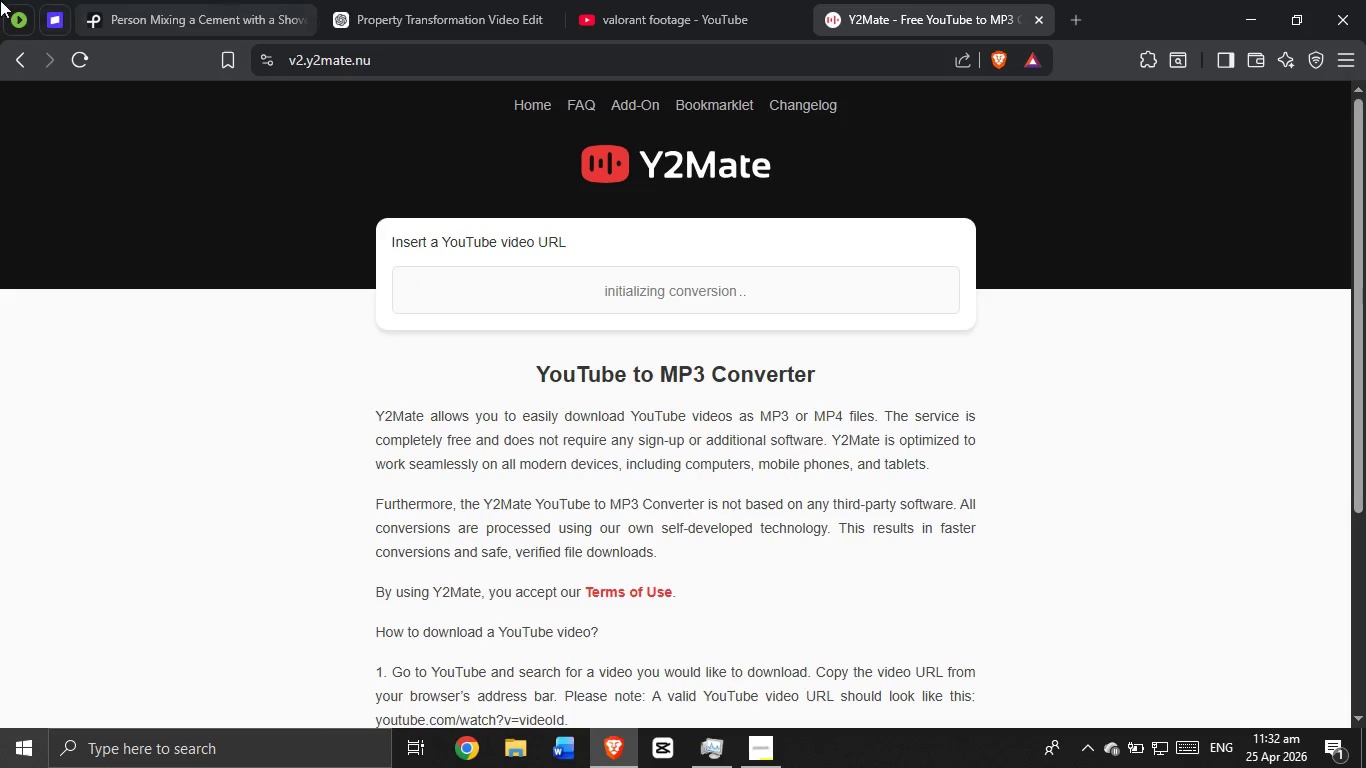 
left_click([11, 37])
 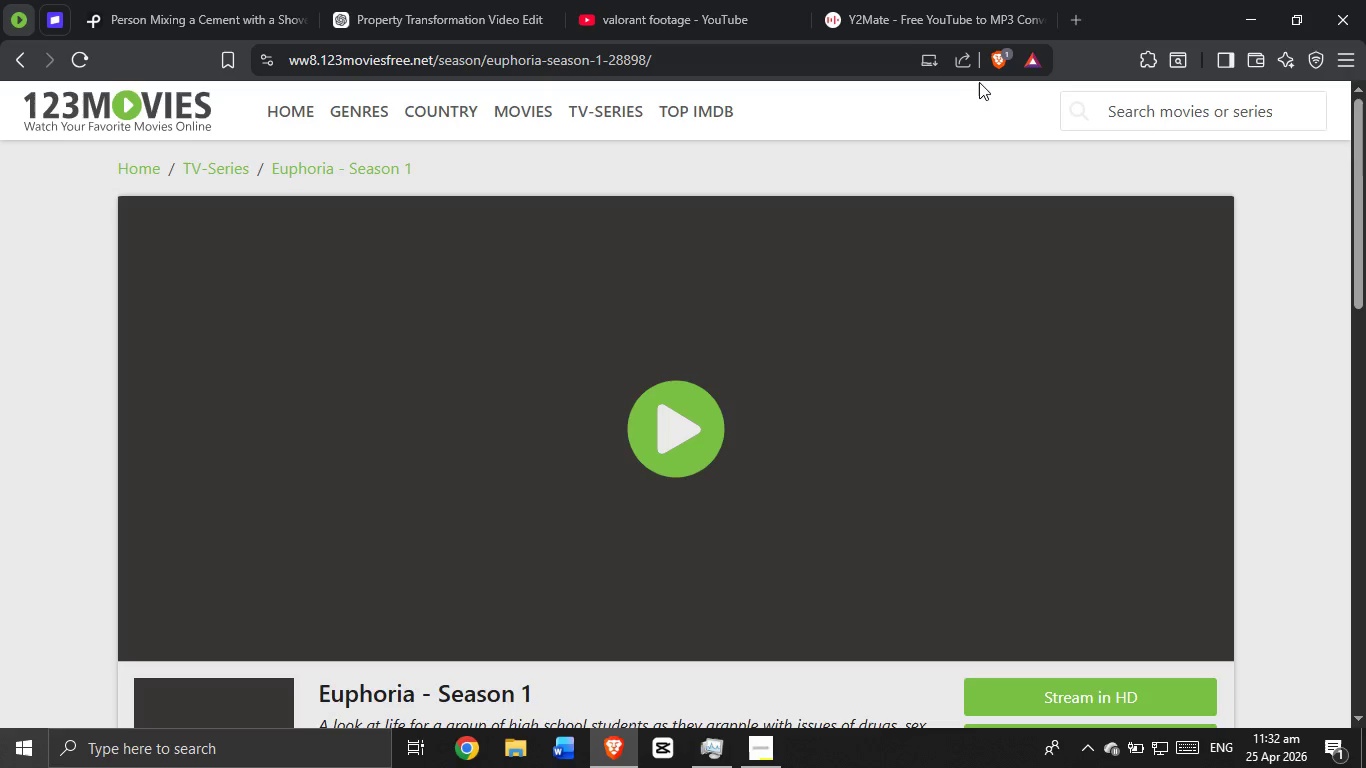 
left_click([948, 3])
 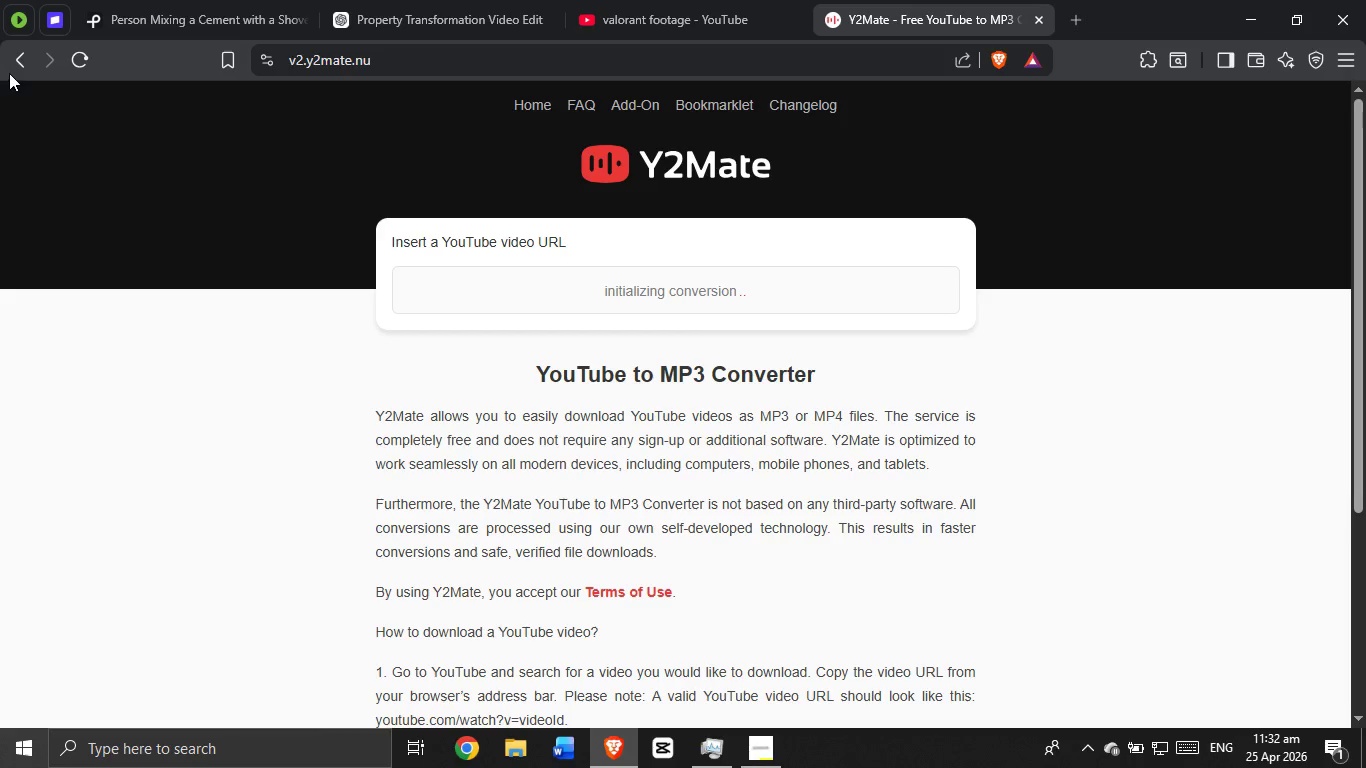 
left_click([10, 65])
 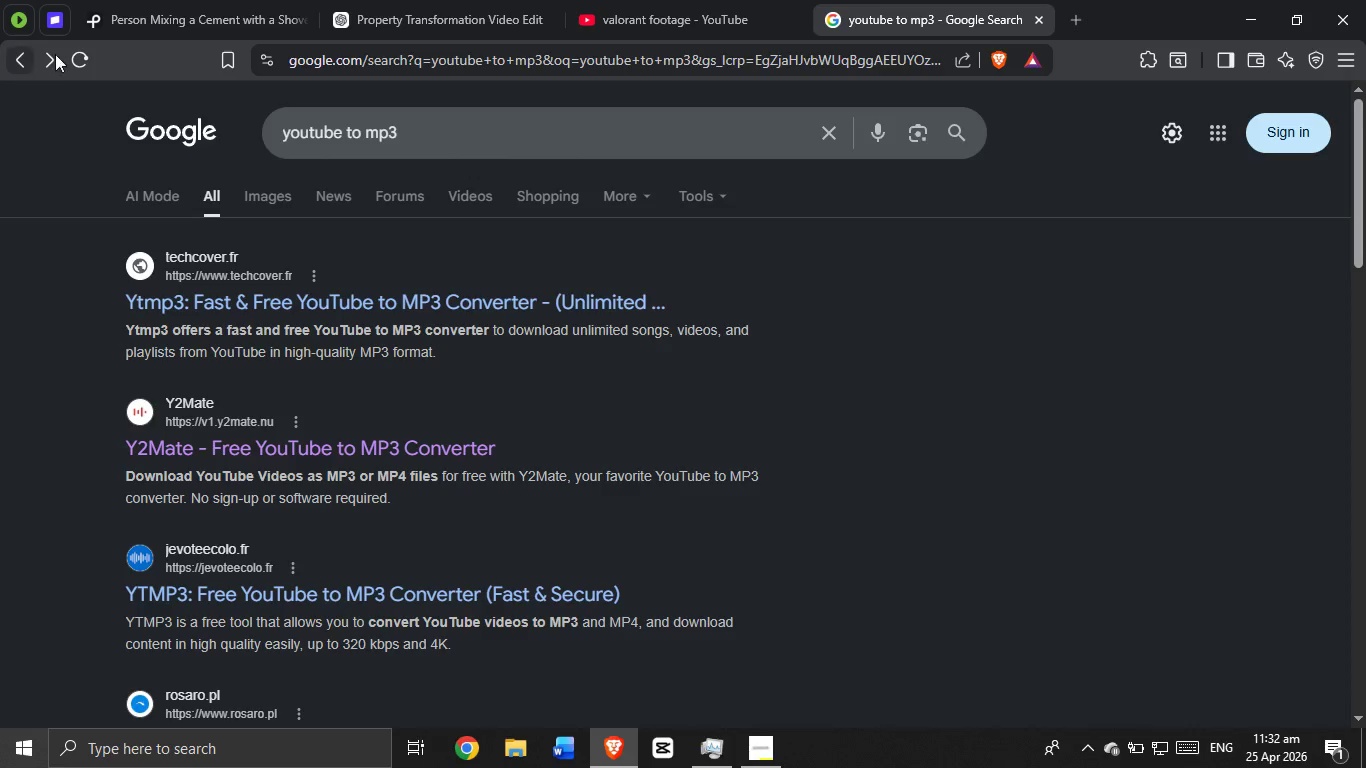 
left_click([51, 53])
 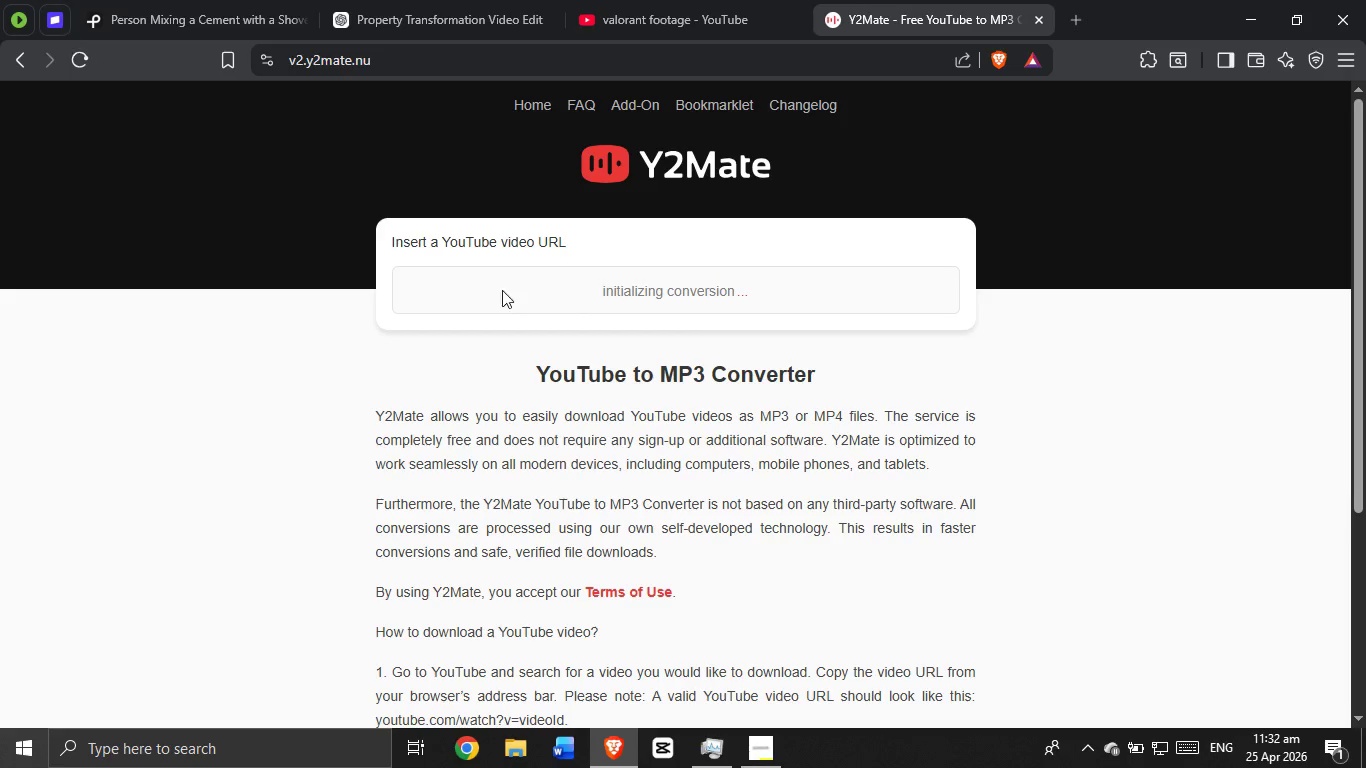 
left_click_drag(start_coordinate=[564, 304], to_coordinate=[546, 300])
 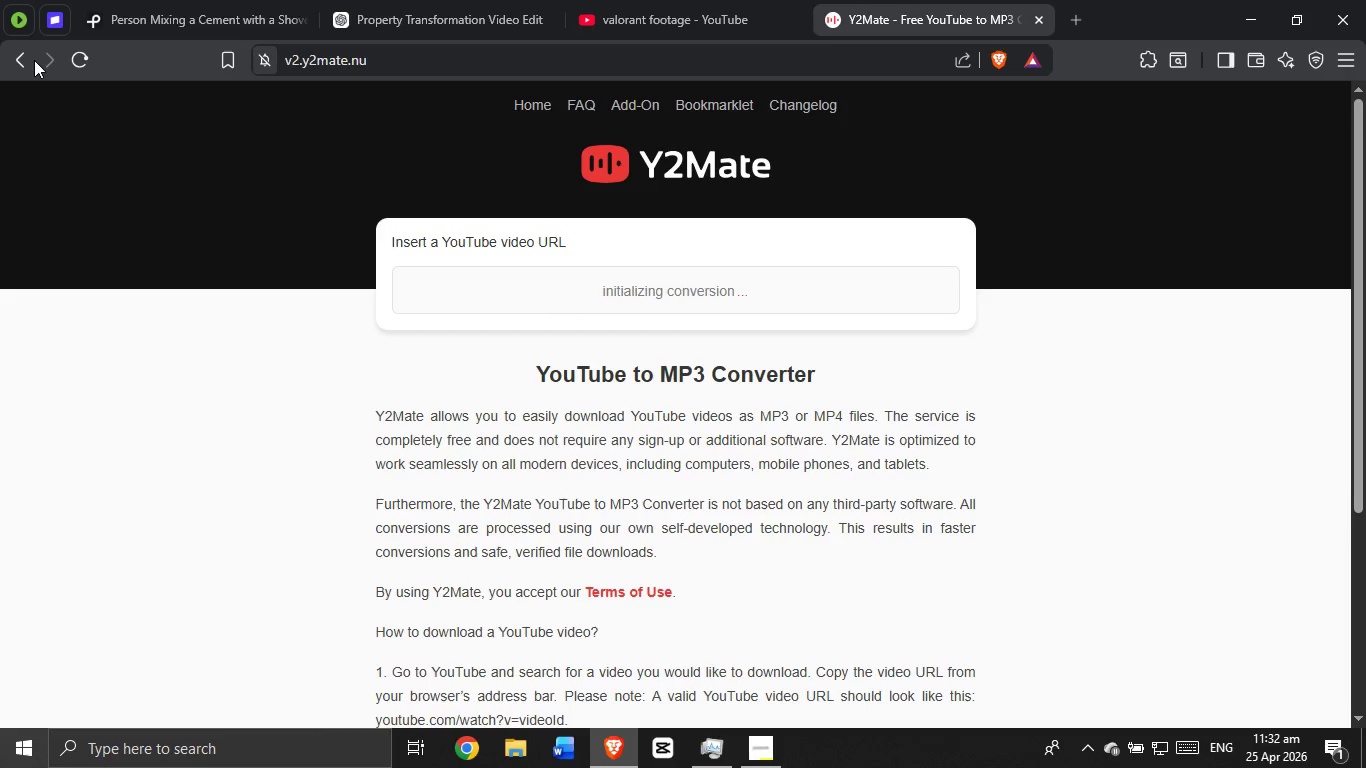 
left_click([33, 60])
 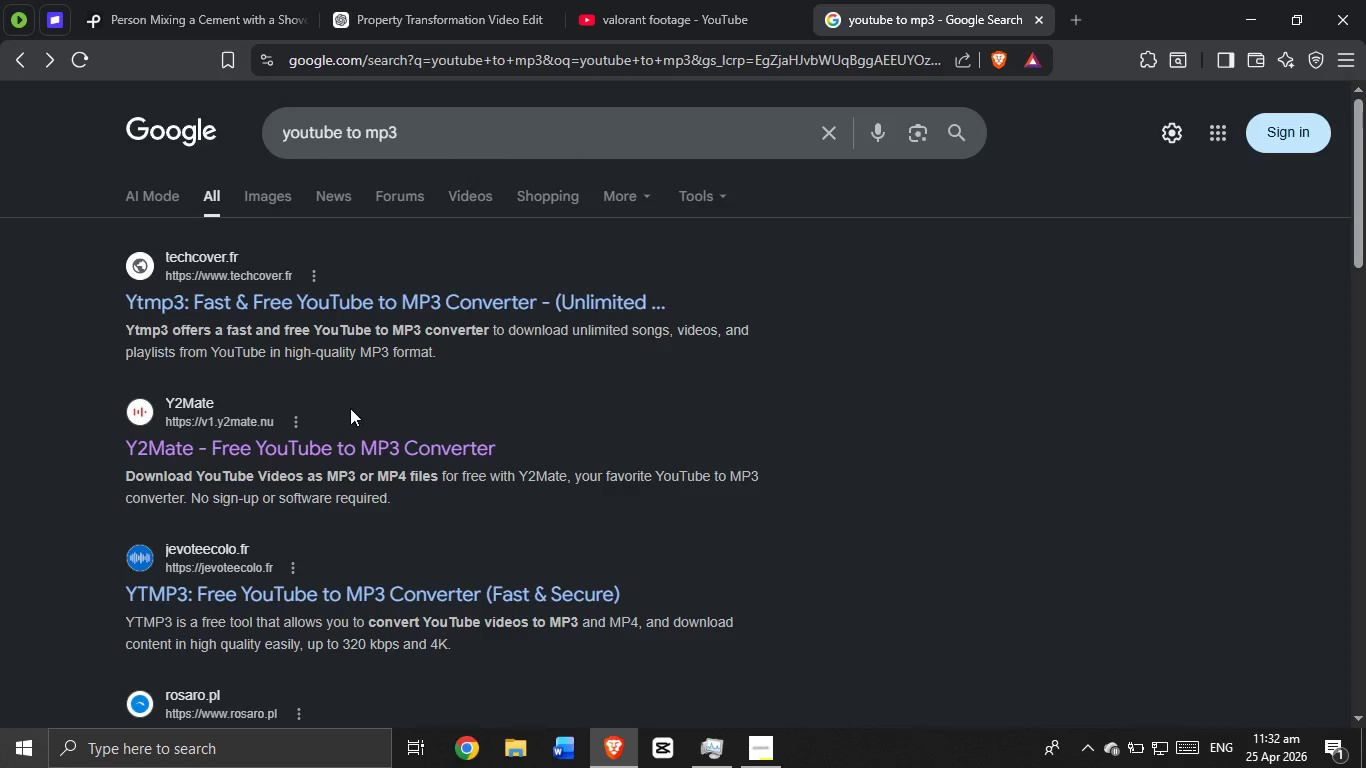 
left_click([342, 444])
 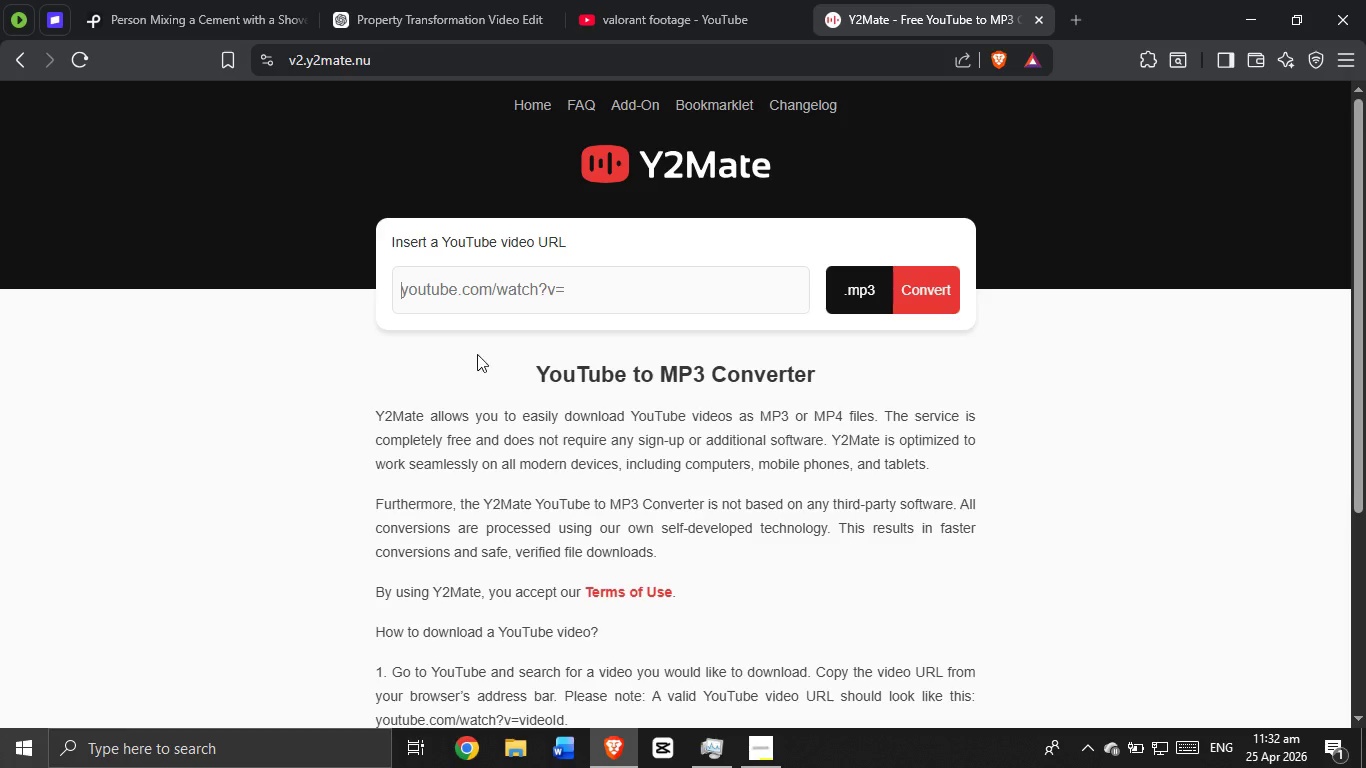 
left_click([591, 295])
 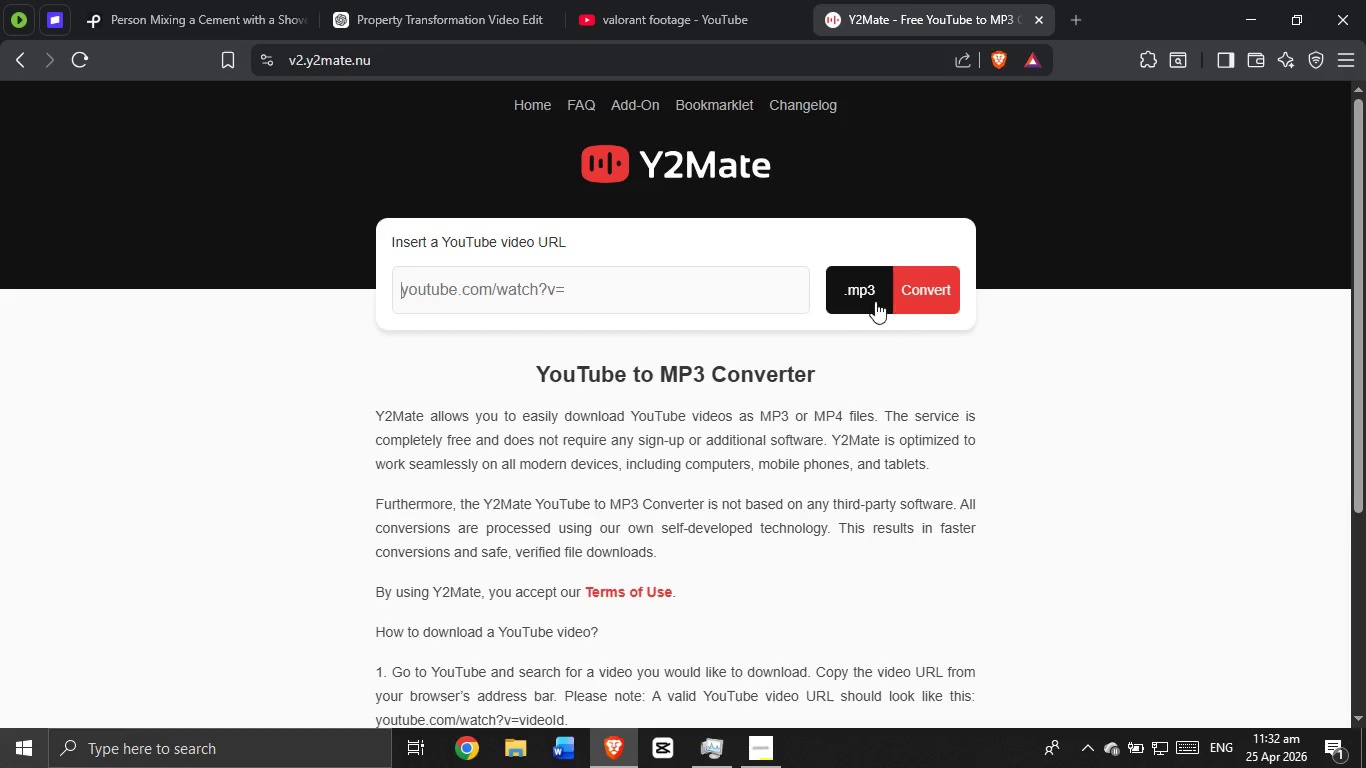 
left_click([881, 304])
 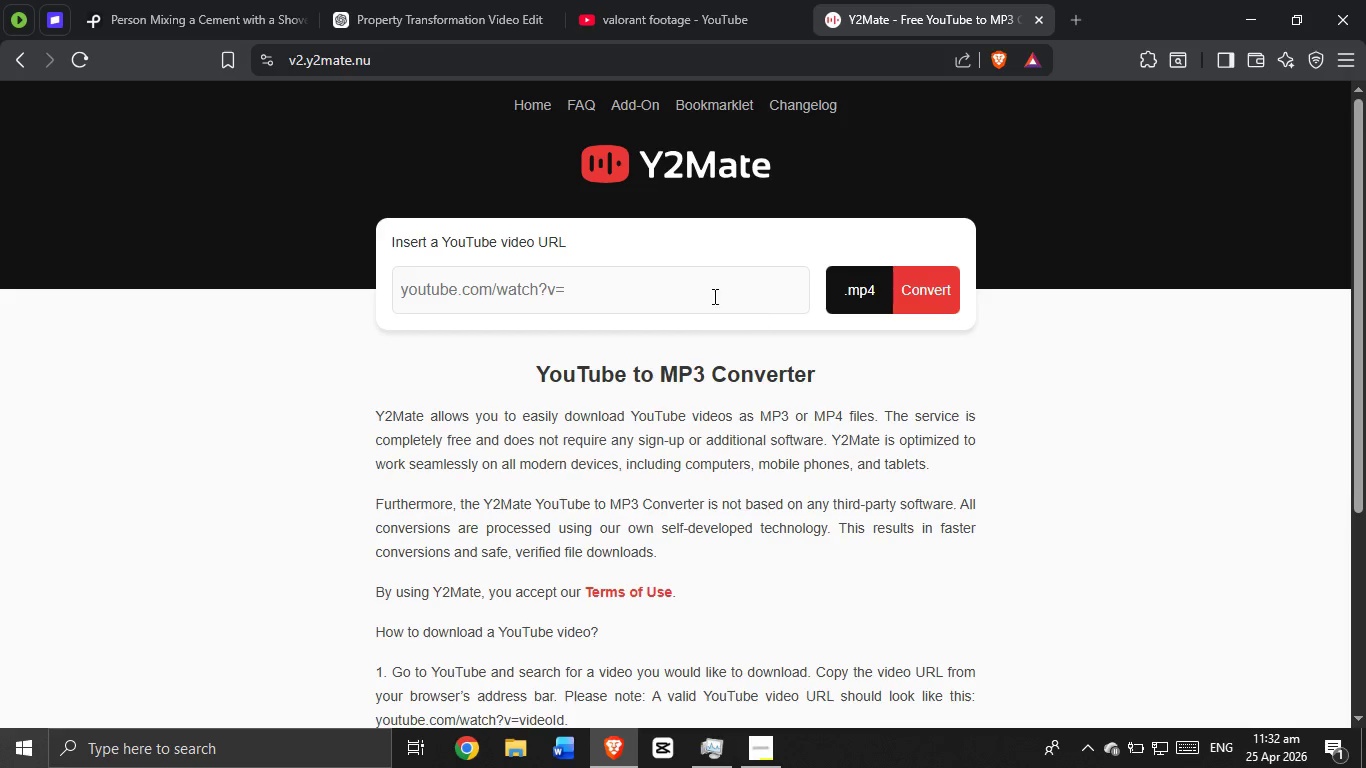 
left_click([689, 280])
 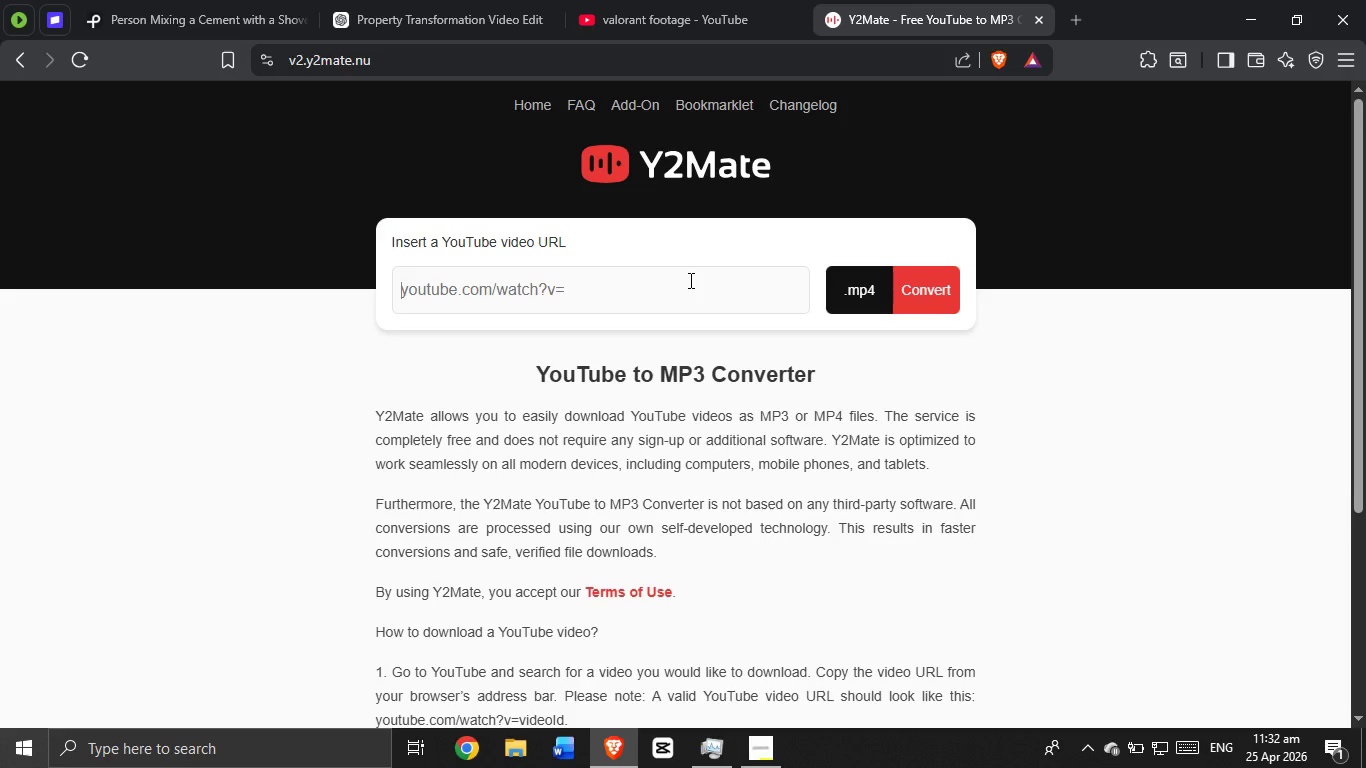 
hold_key(key=ControlLeft, duration=0.42)
 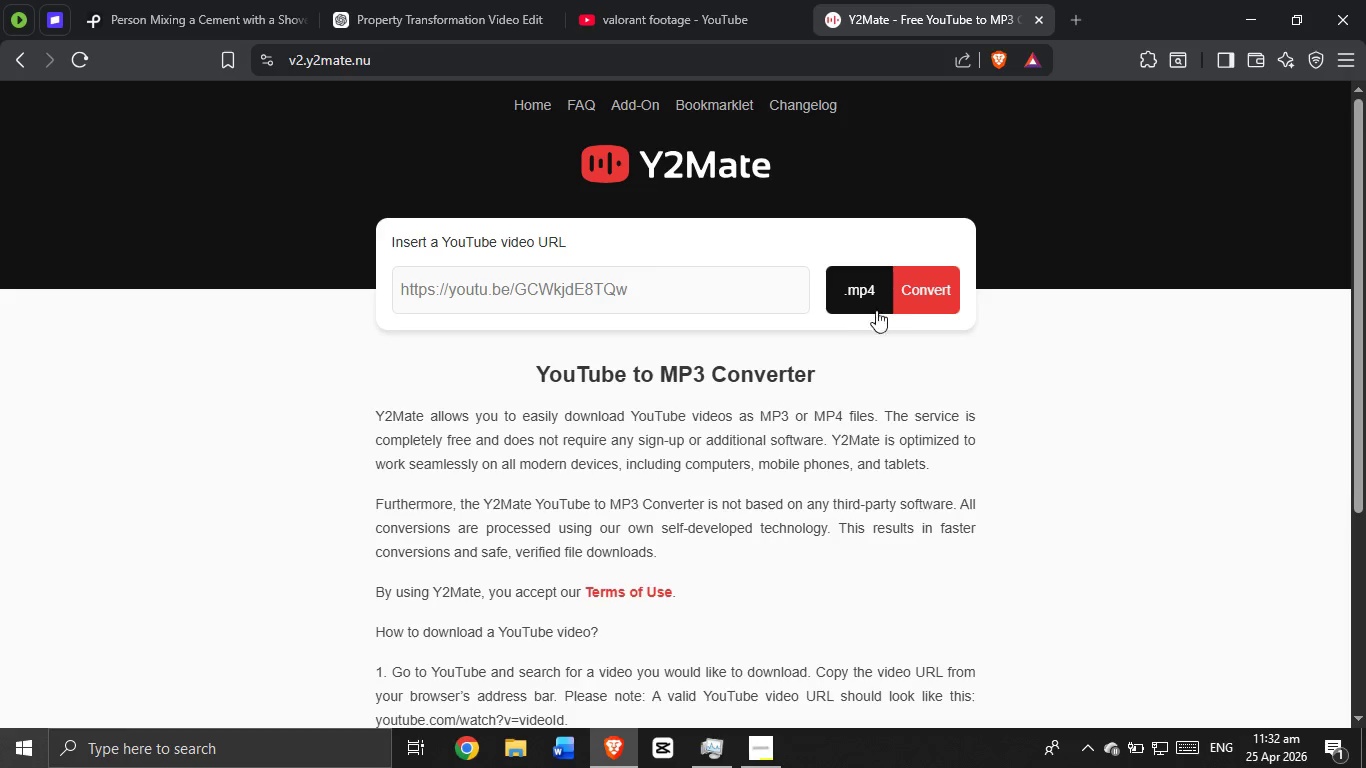 
key(V)
 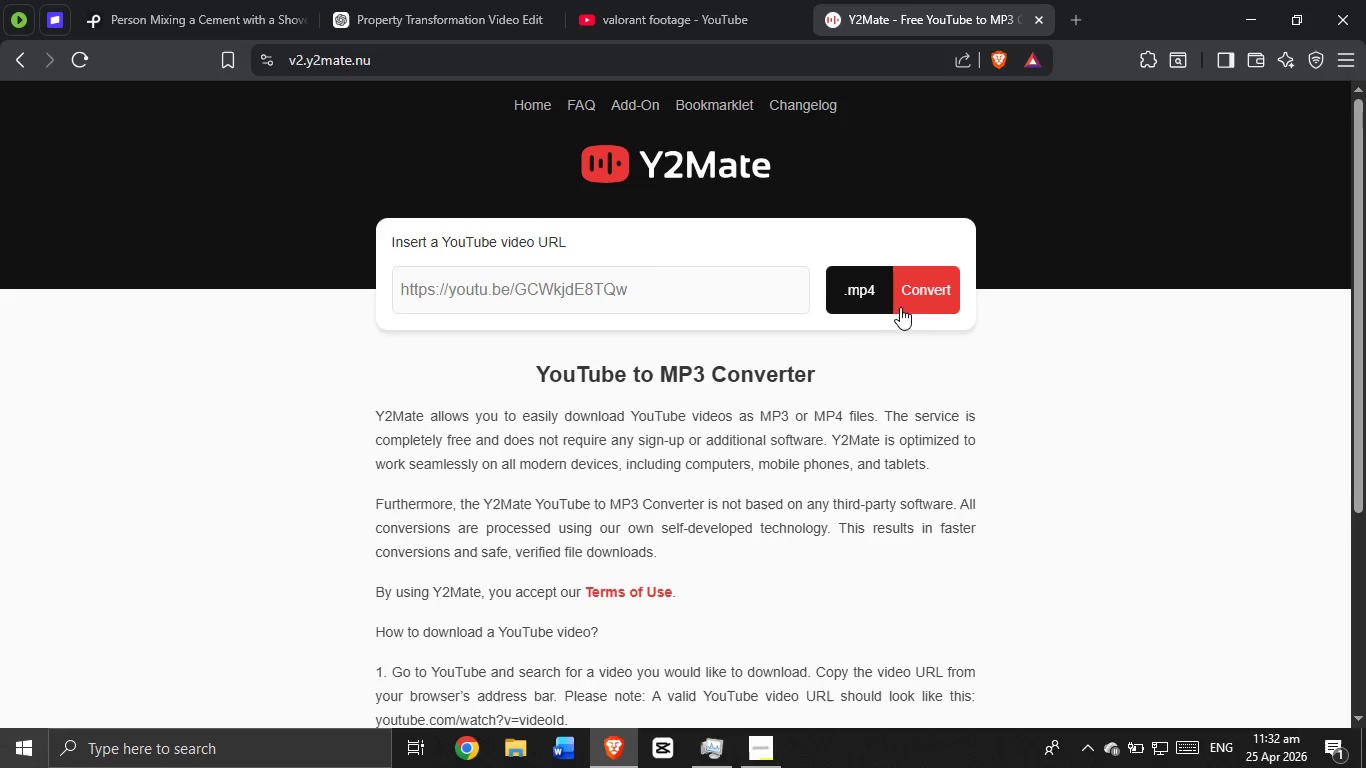 
left_click([919, 299])
 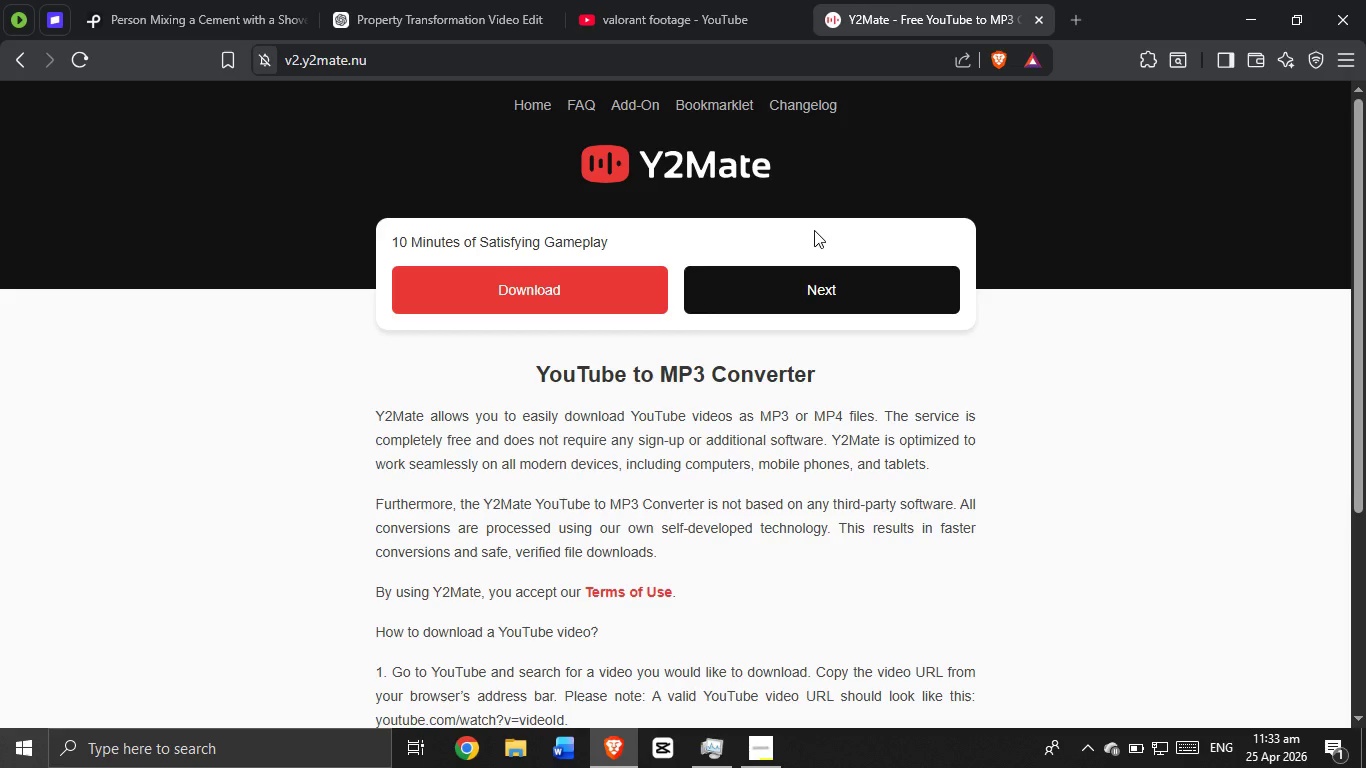 
wait(24.08)
 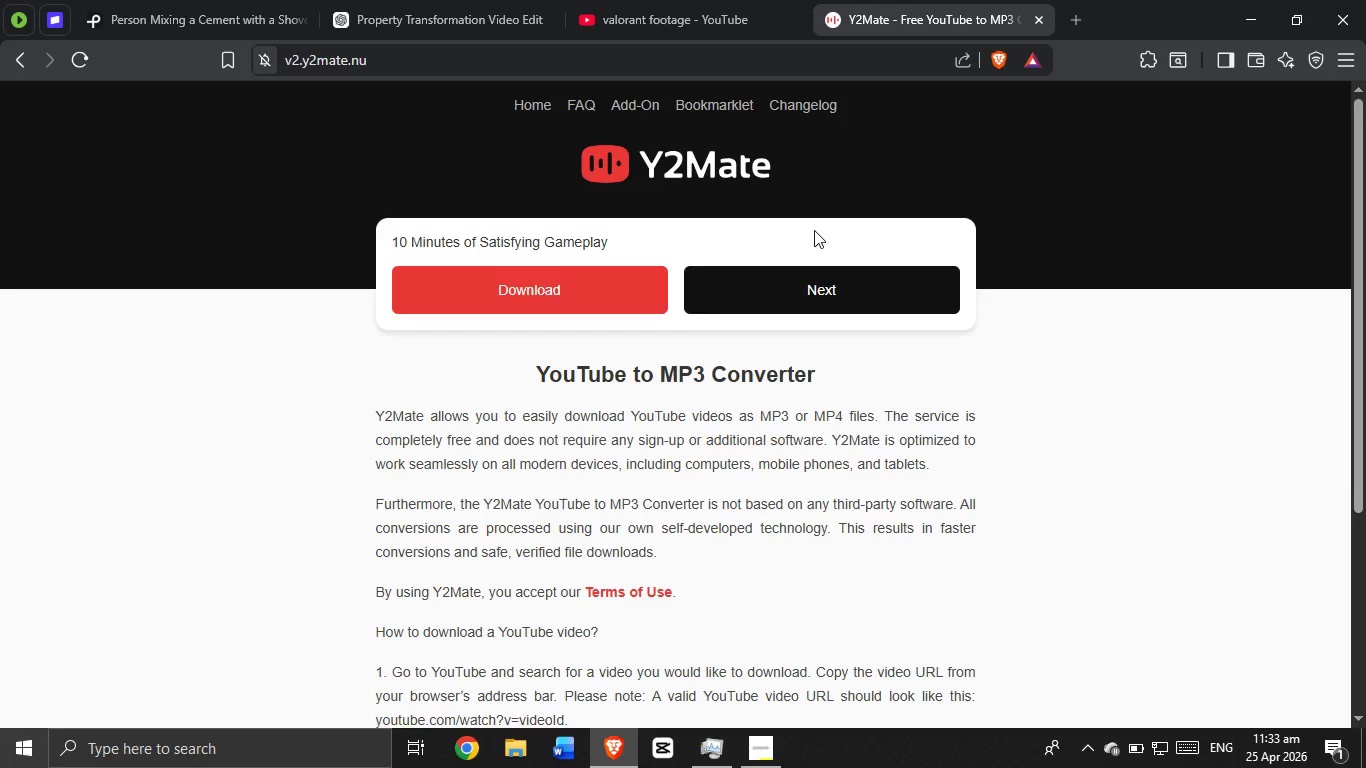 
mouse_move([645, 250])
 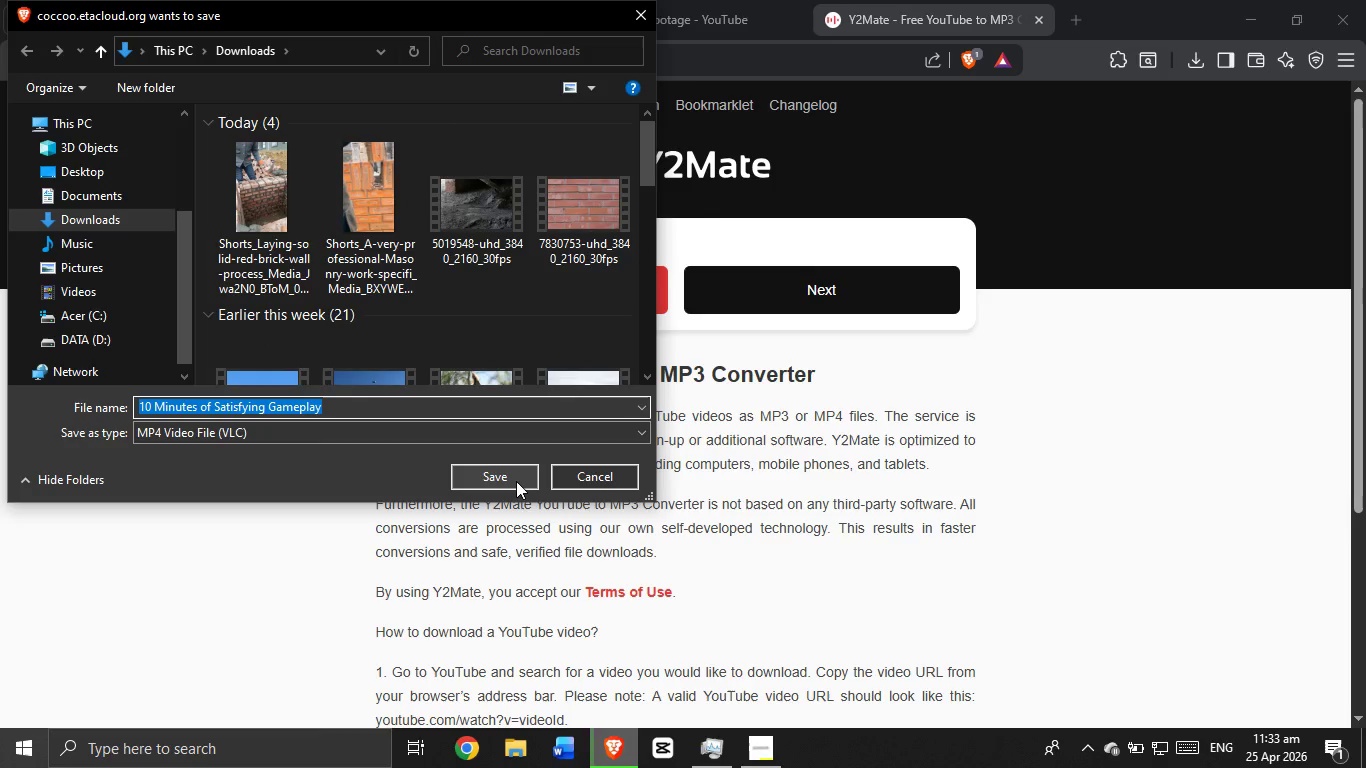 
left_click([514, 480])
 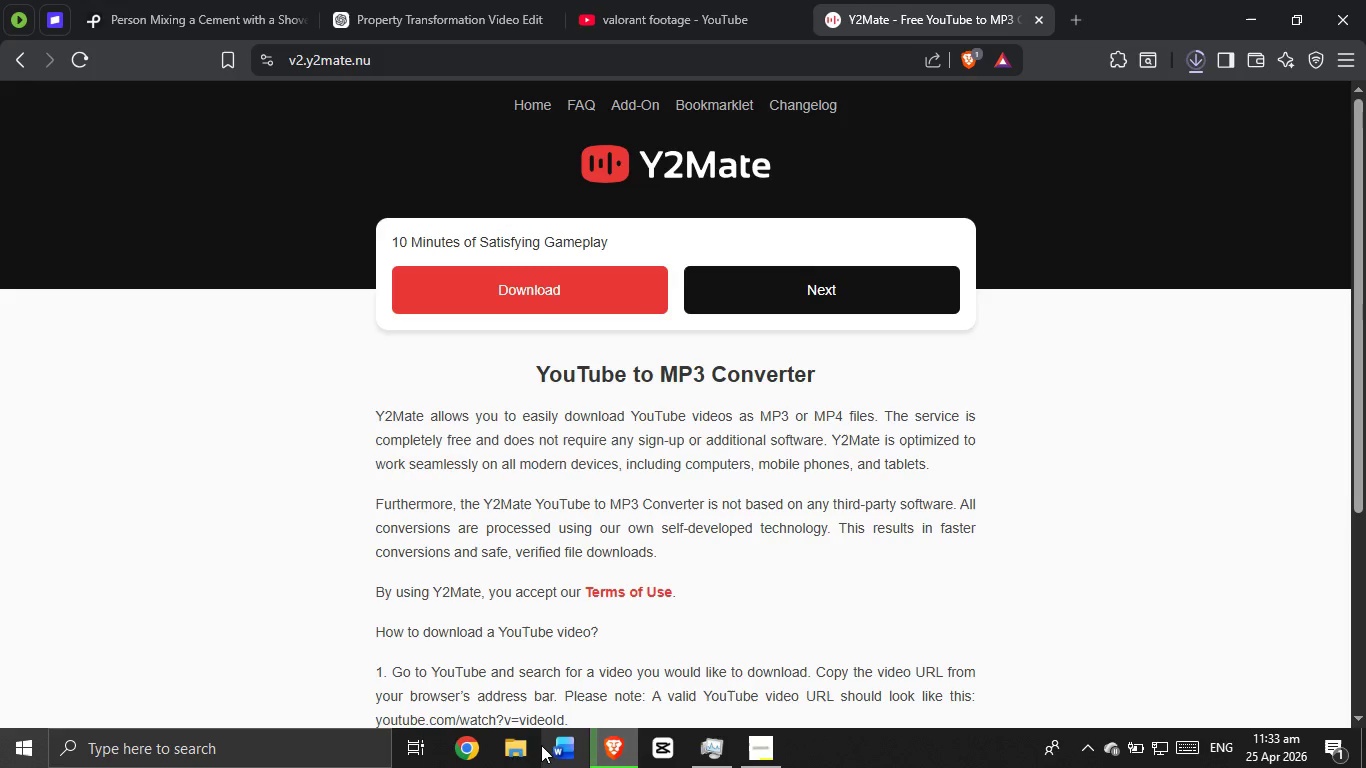 
double_click([516, 744])
 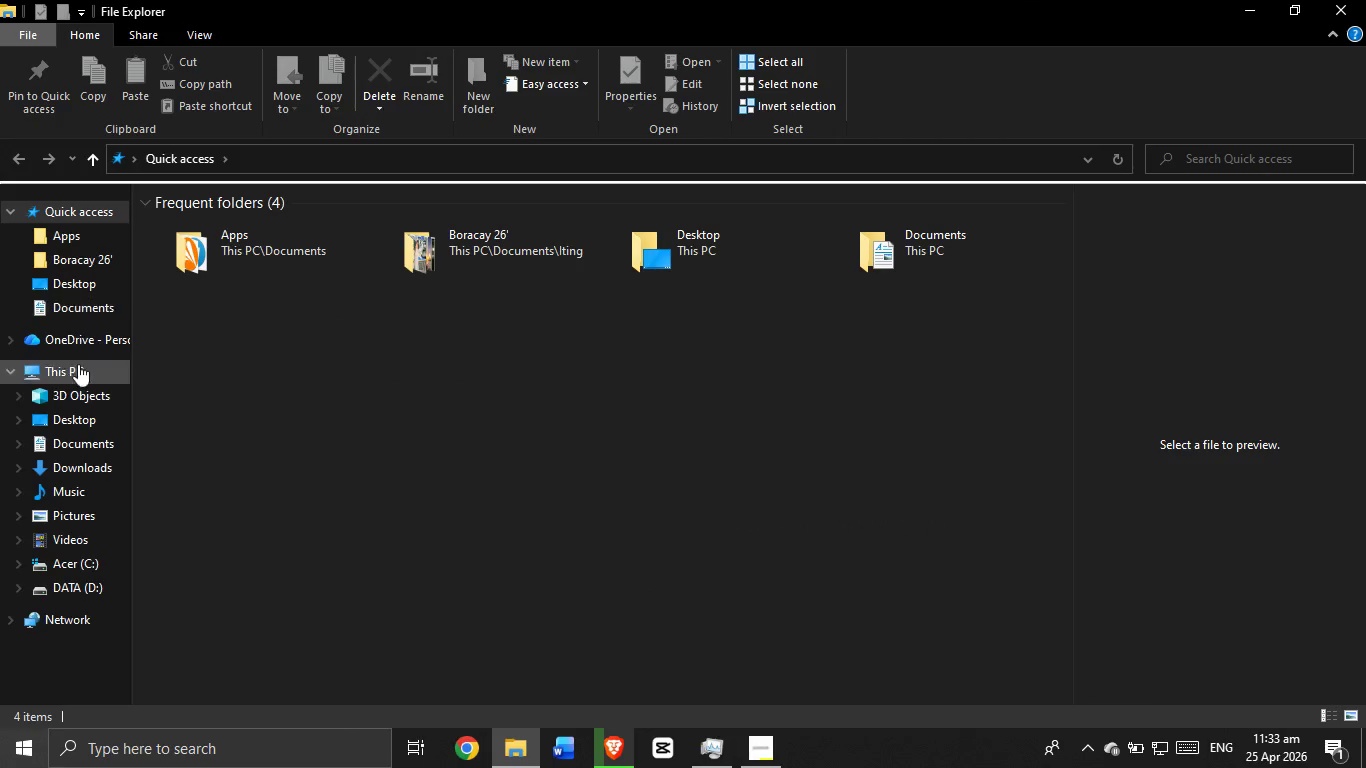 
left_click([92, 461])
 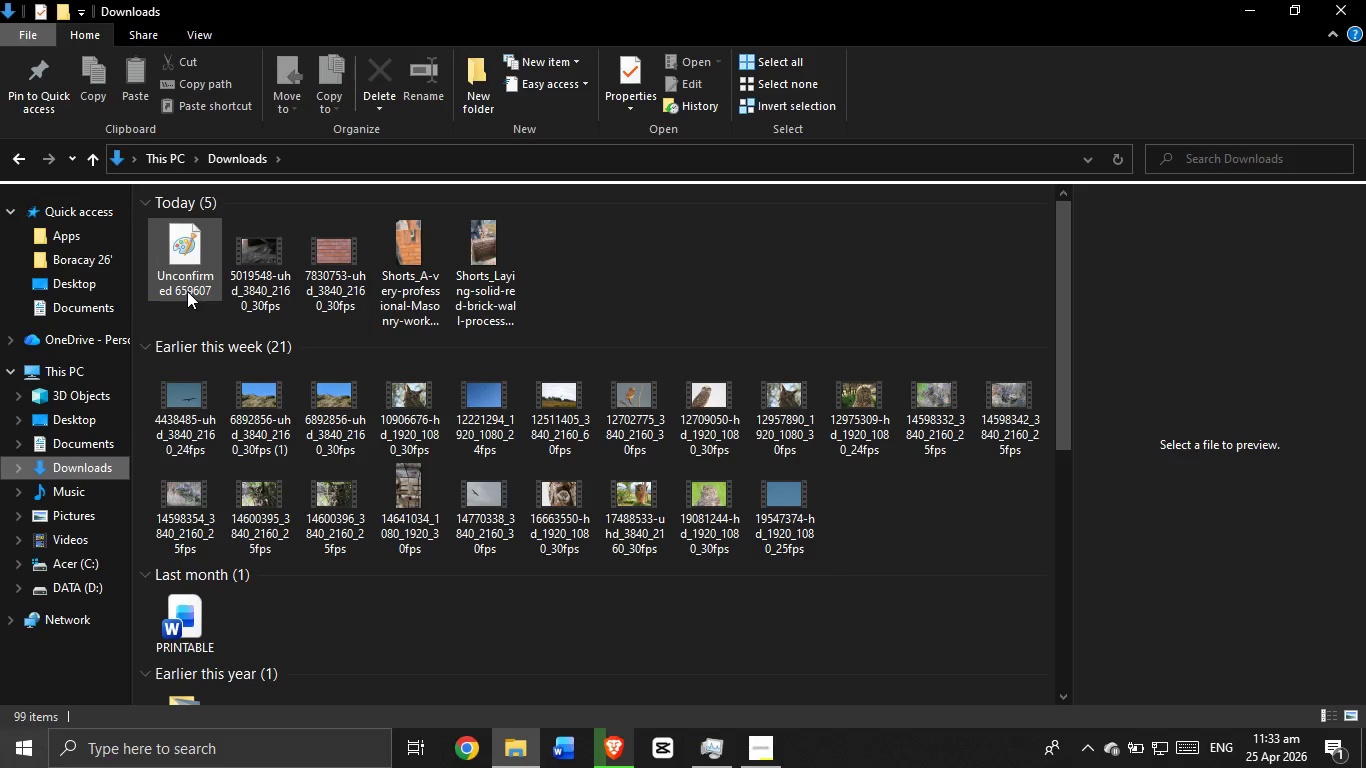 
left_click_drag(start_coordinate=[558, 288], to_coordinate=[255, 243])
 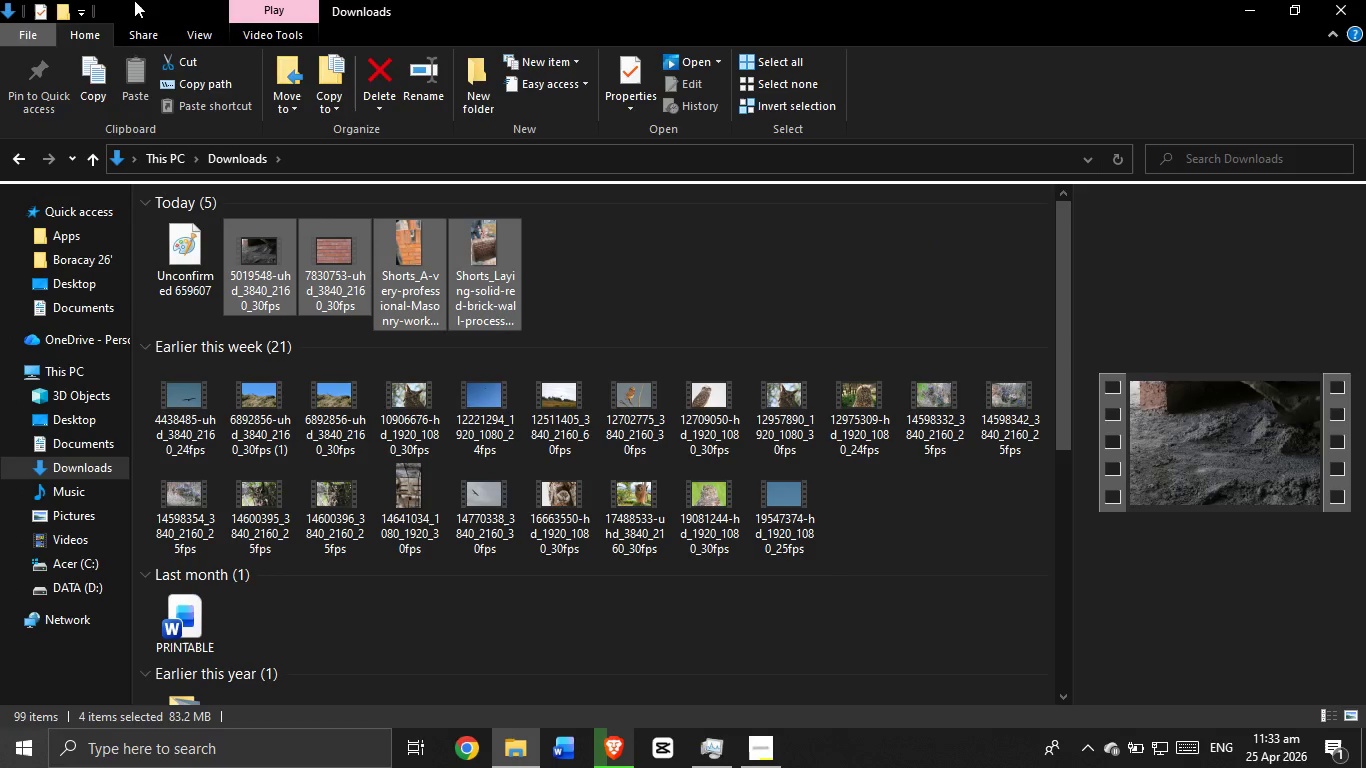 
key(Delete)
 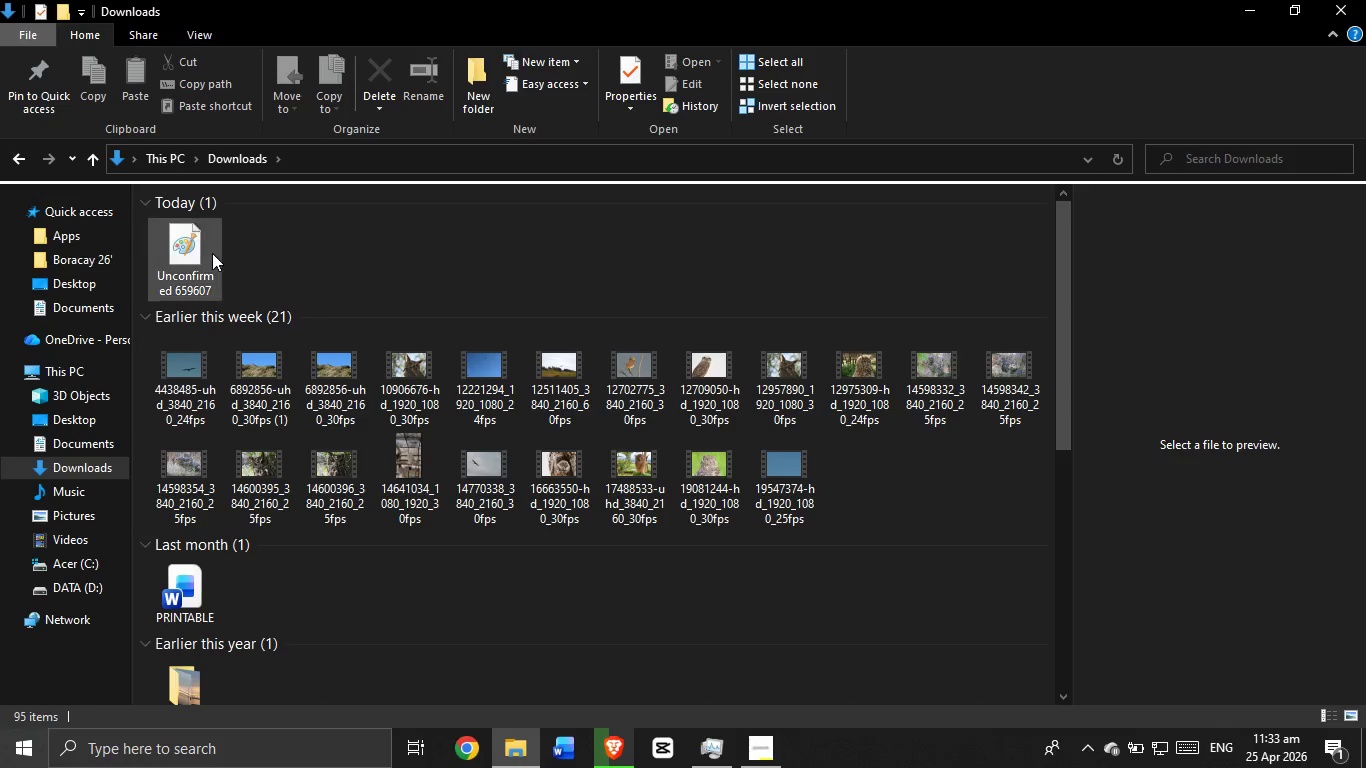 
left_click_drag(start_coordinate=[206, 255], to_coordinate=[39, 463])
 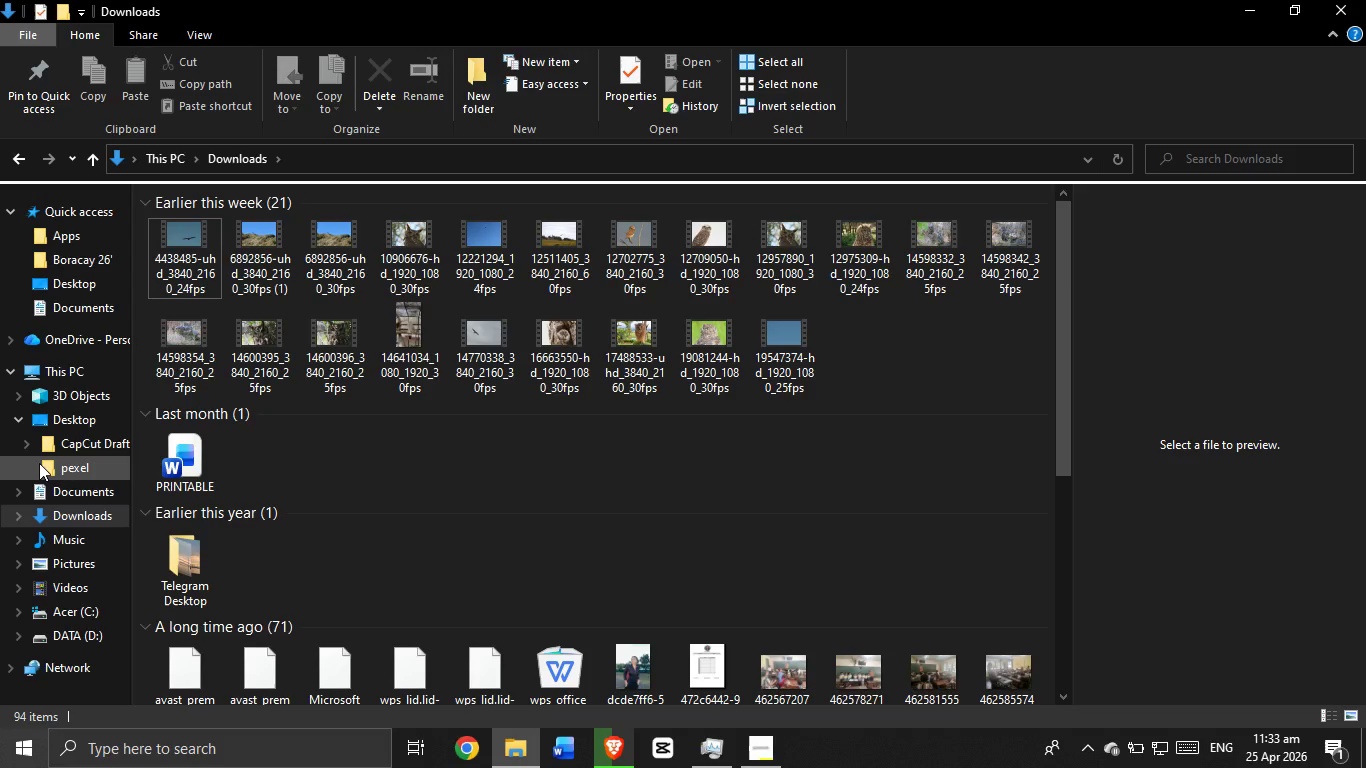 
left_click([39, 463])
 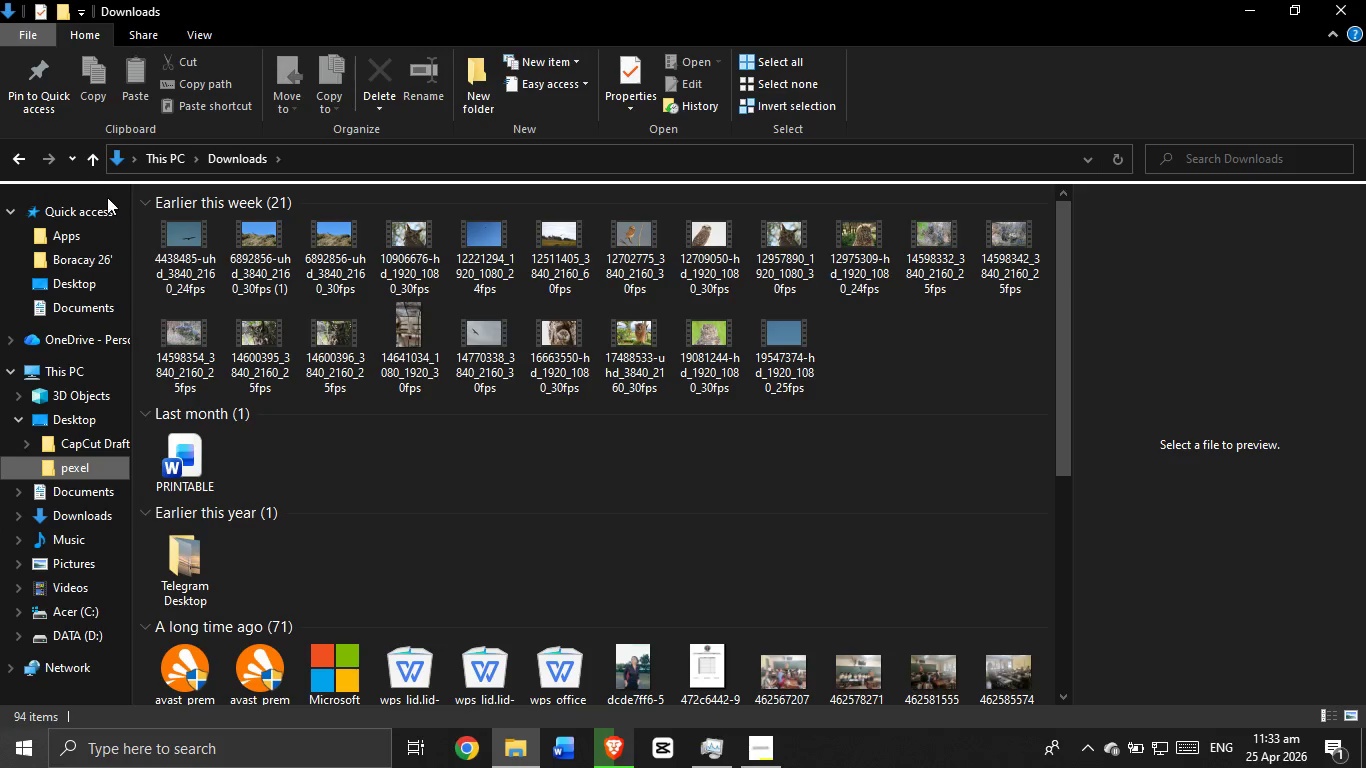 
left_click_drag(start_coordinate=[146, 230], to_coordinate=[1016, 341])
 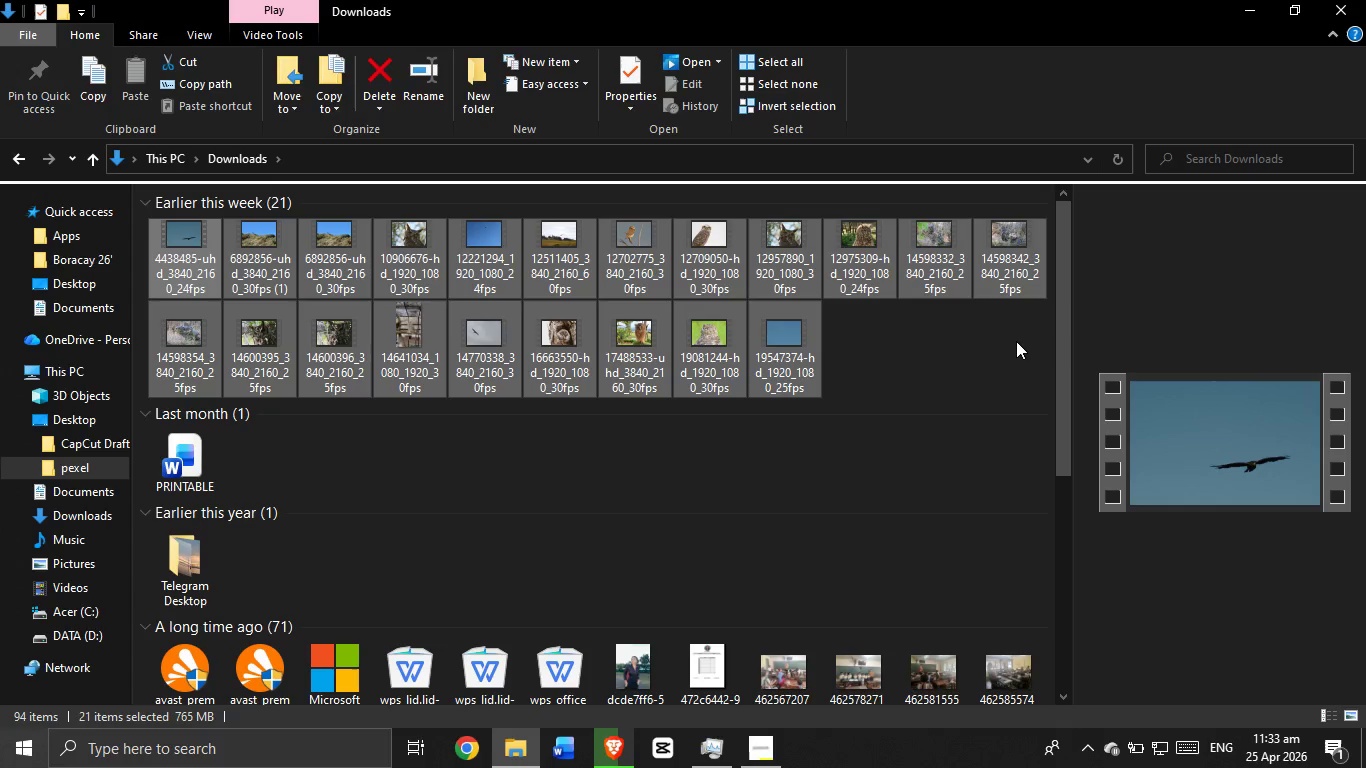 
key(Delete)
 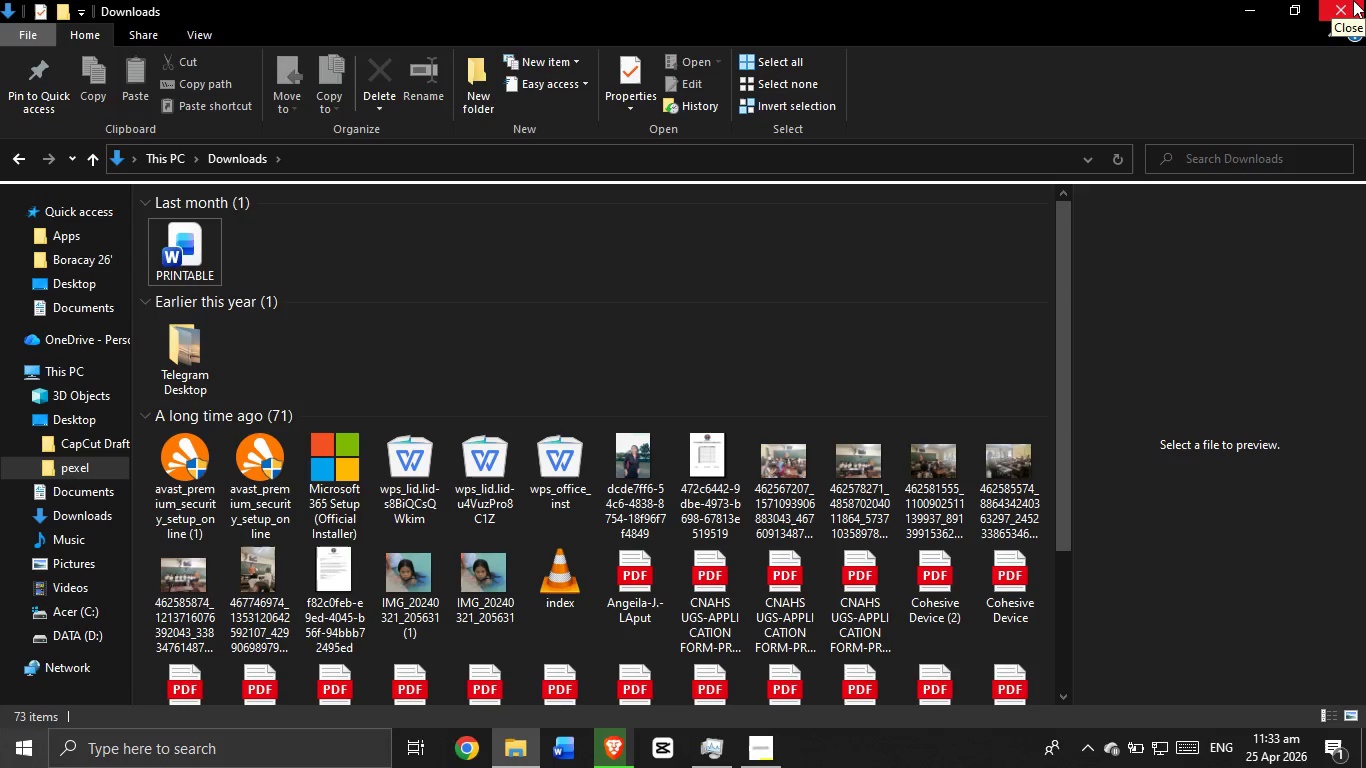 
wait(6.66)
 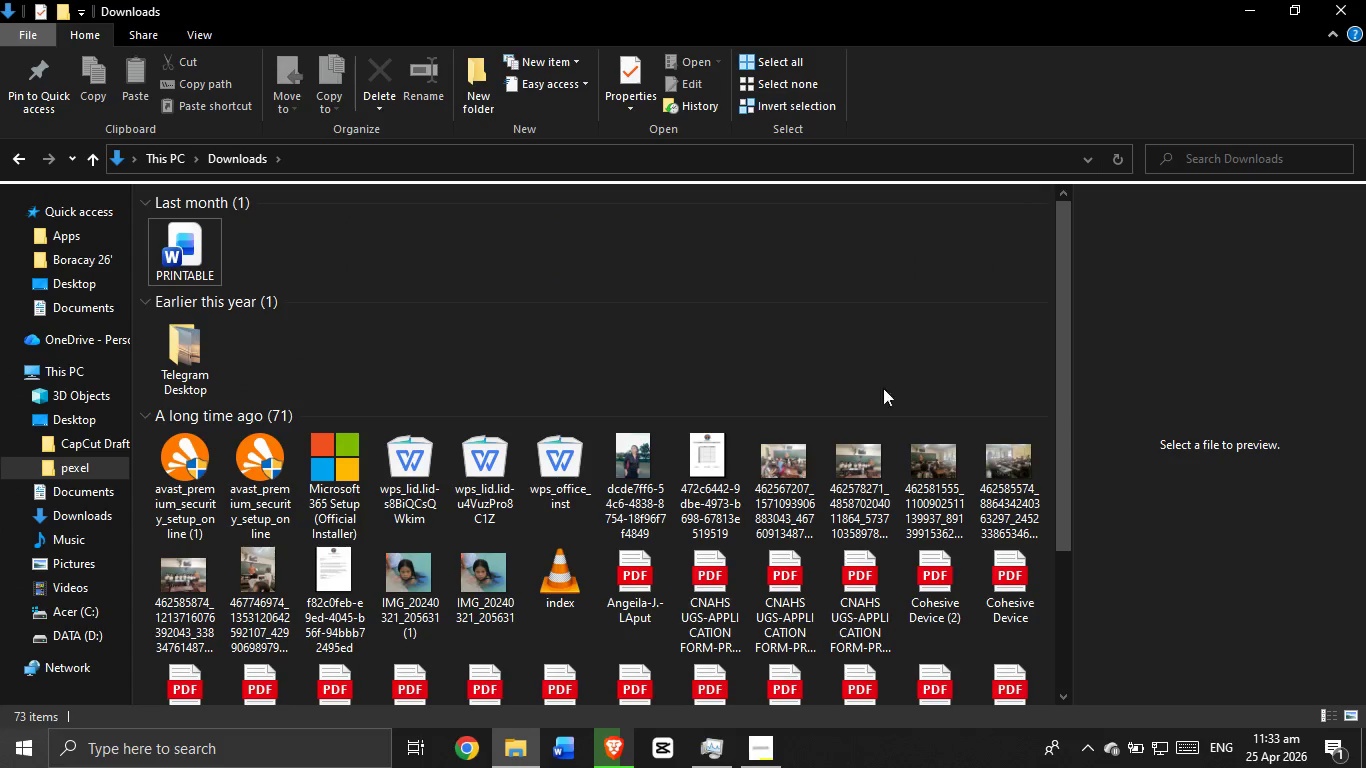 
left_click([1353, 0])
 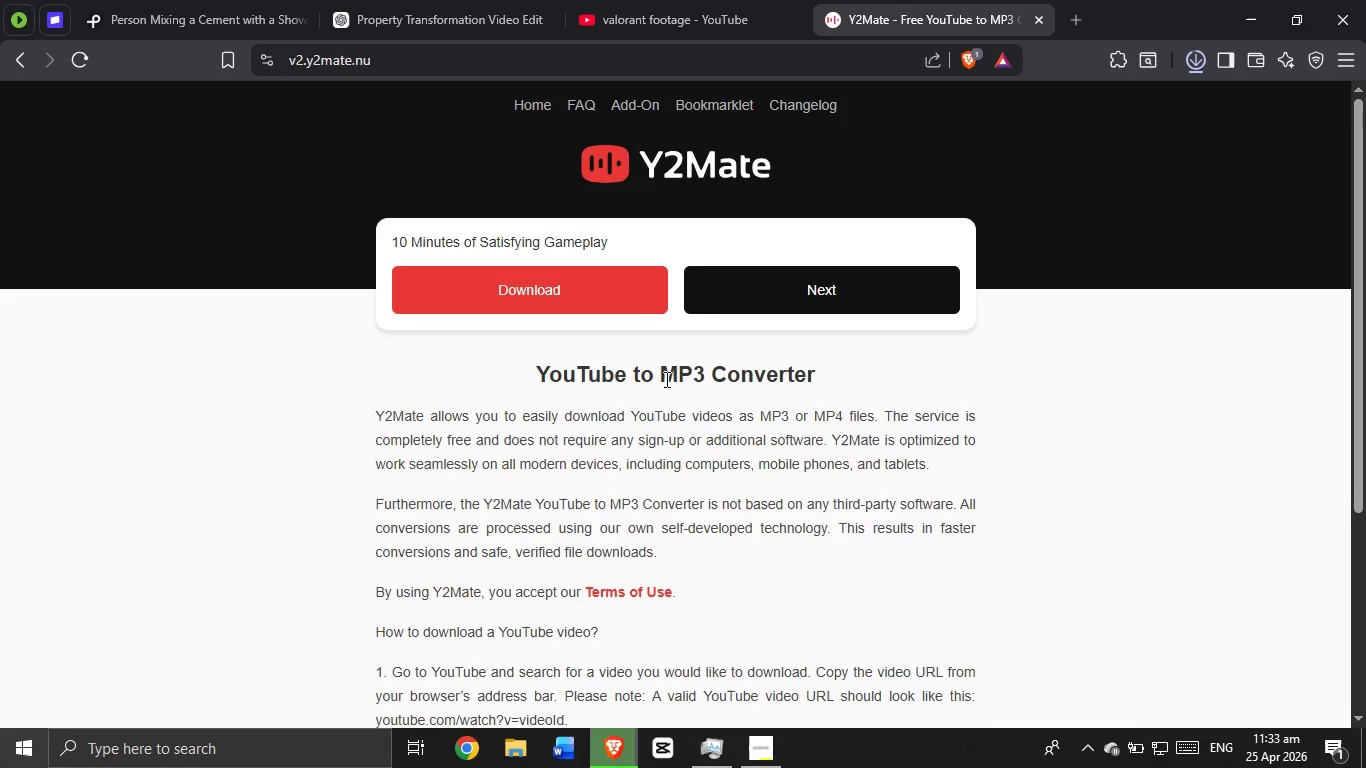 
mouse_move([1187, 40])
 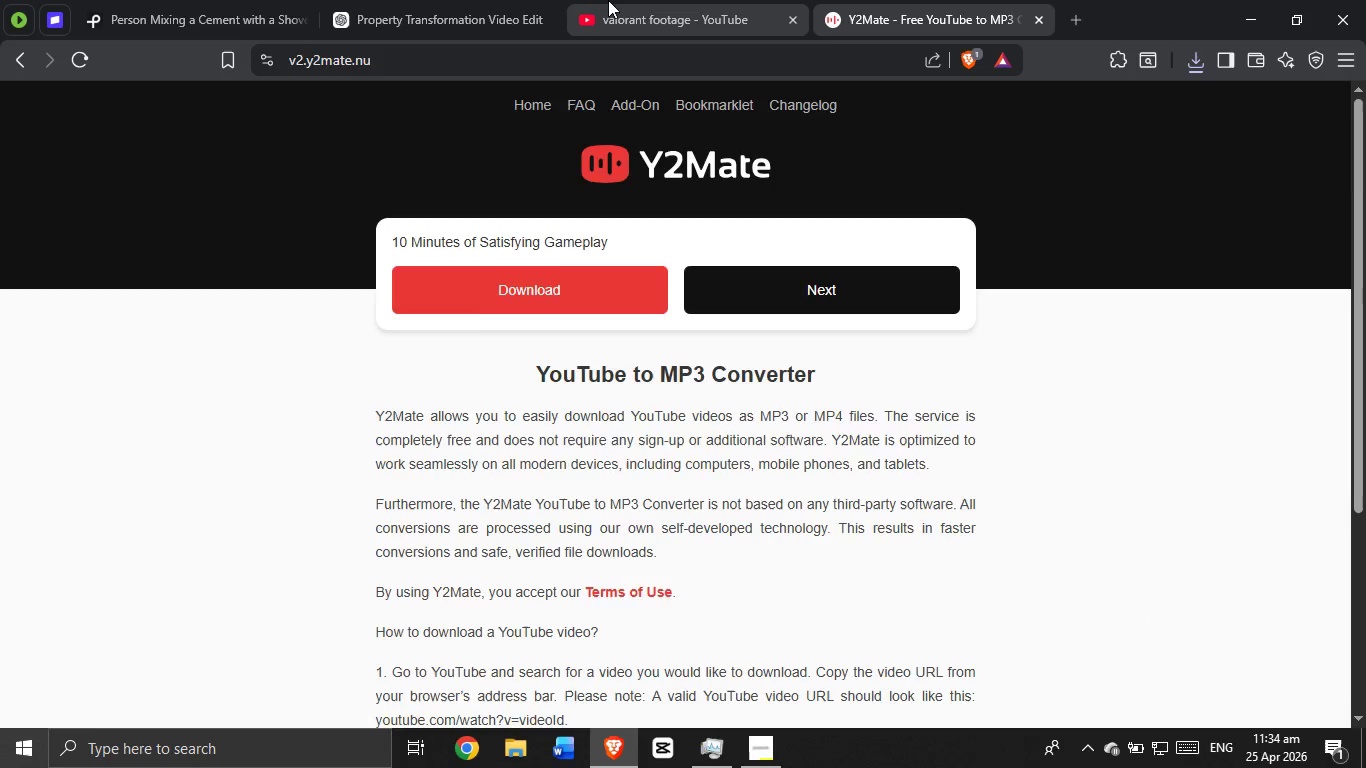 
wait(23.68)
 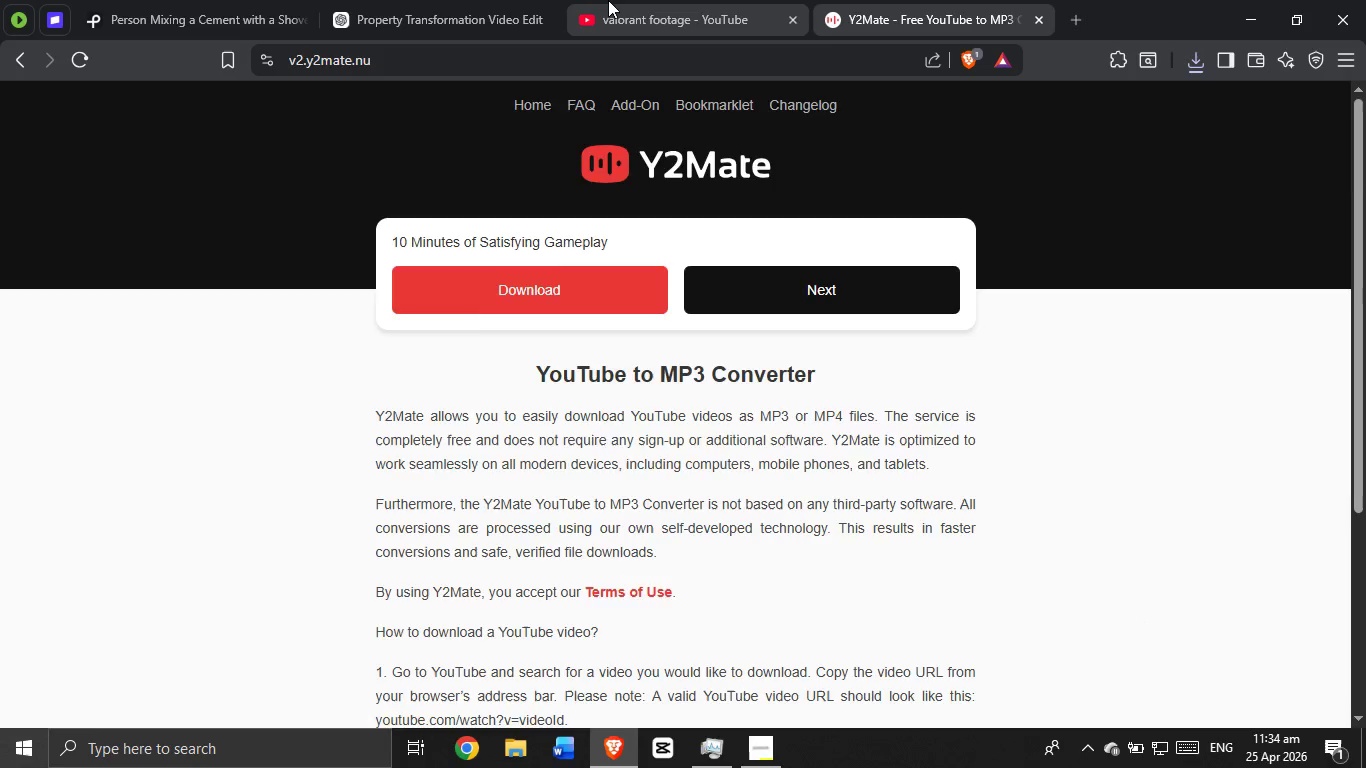 
double_click([649, 102])
 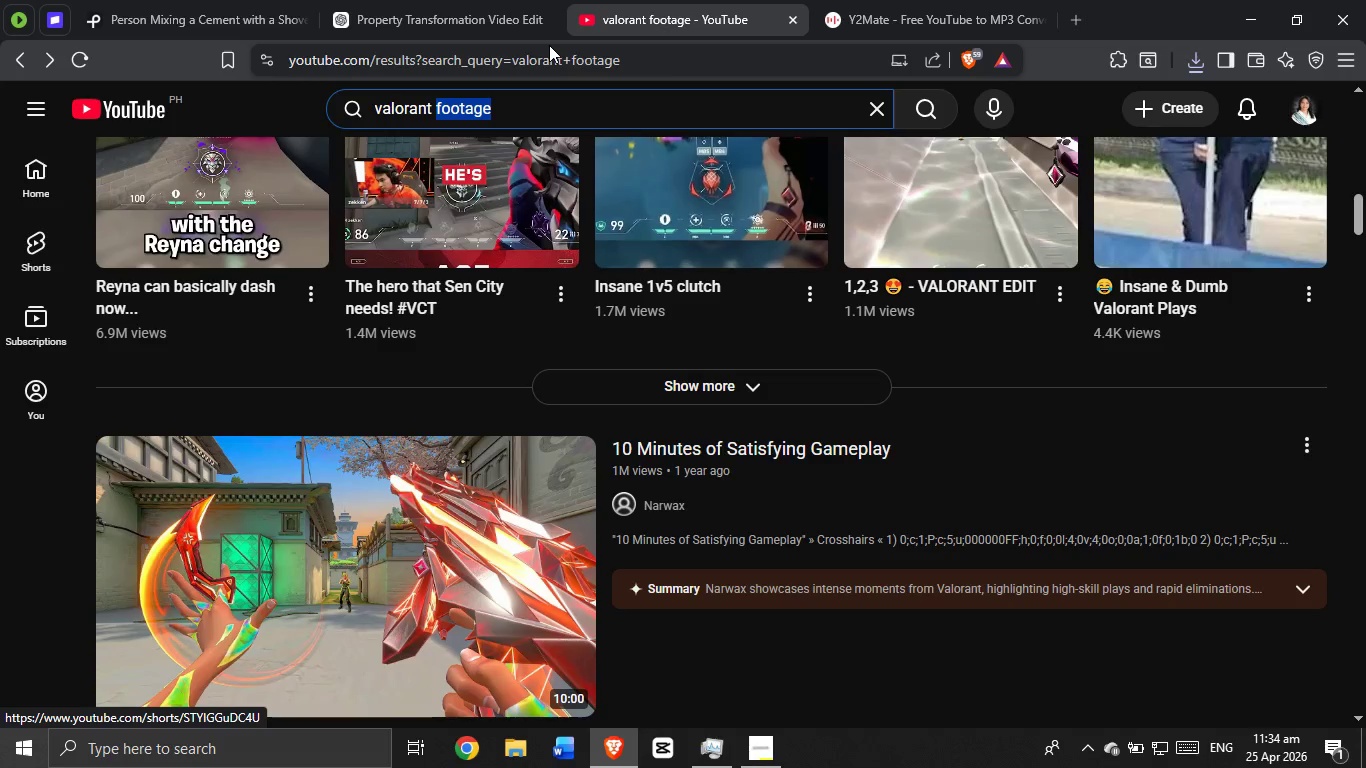 
hold_key(key=Backspace, duration=1.0)
 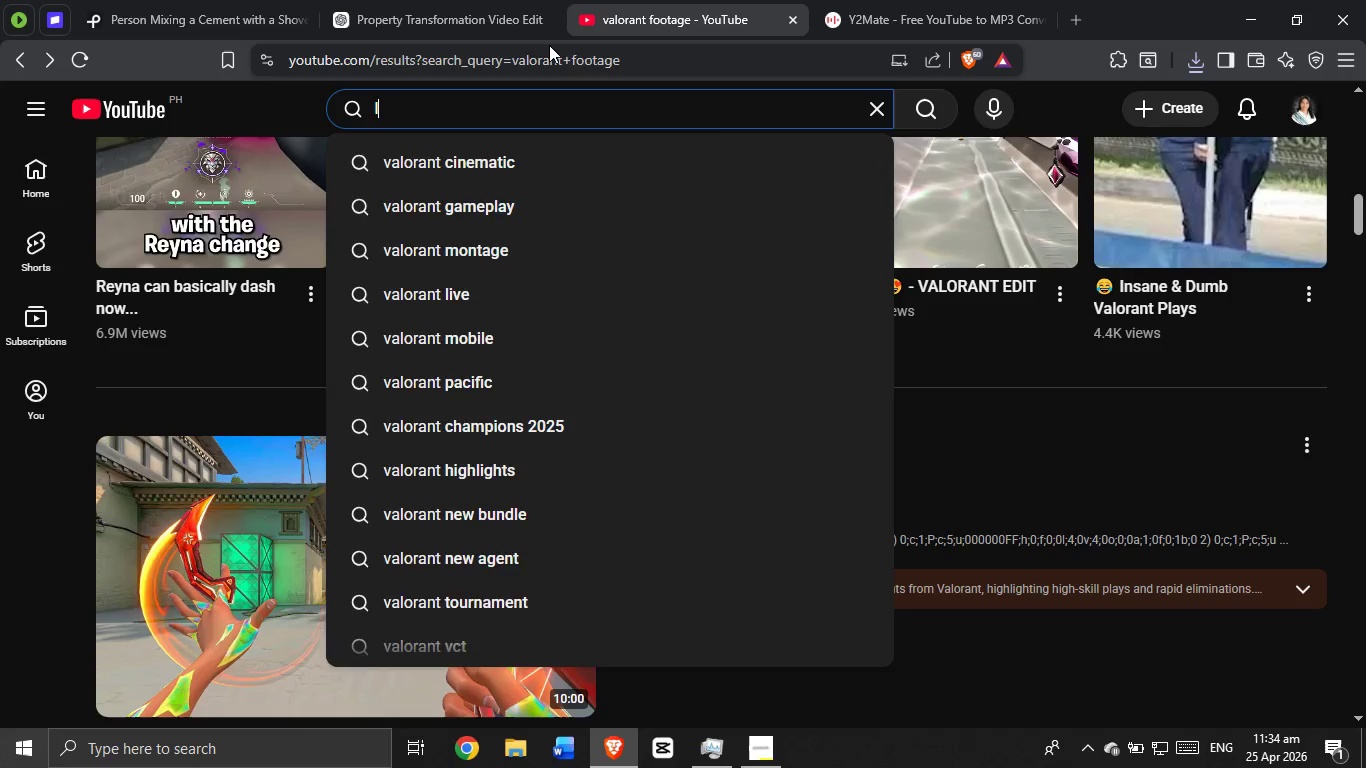 
type(leauge)
key(Backspace)
key(Backspace)
key(Backspace)
type(gue of legends)
 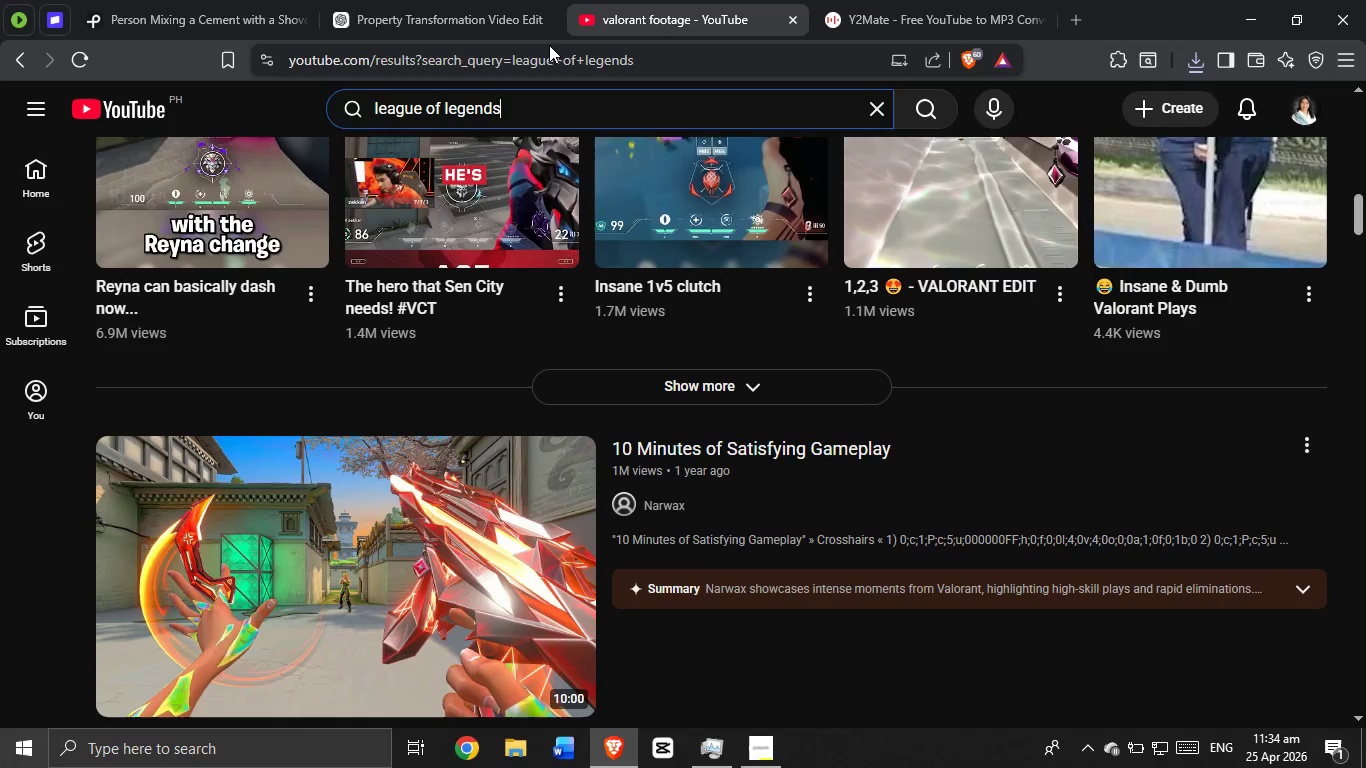 
key(Enter)
 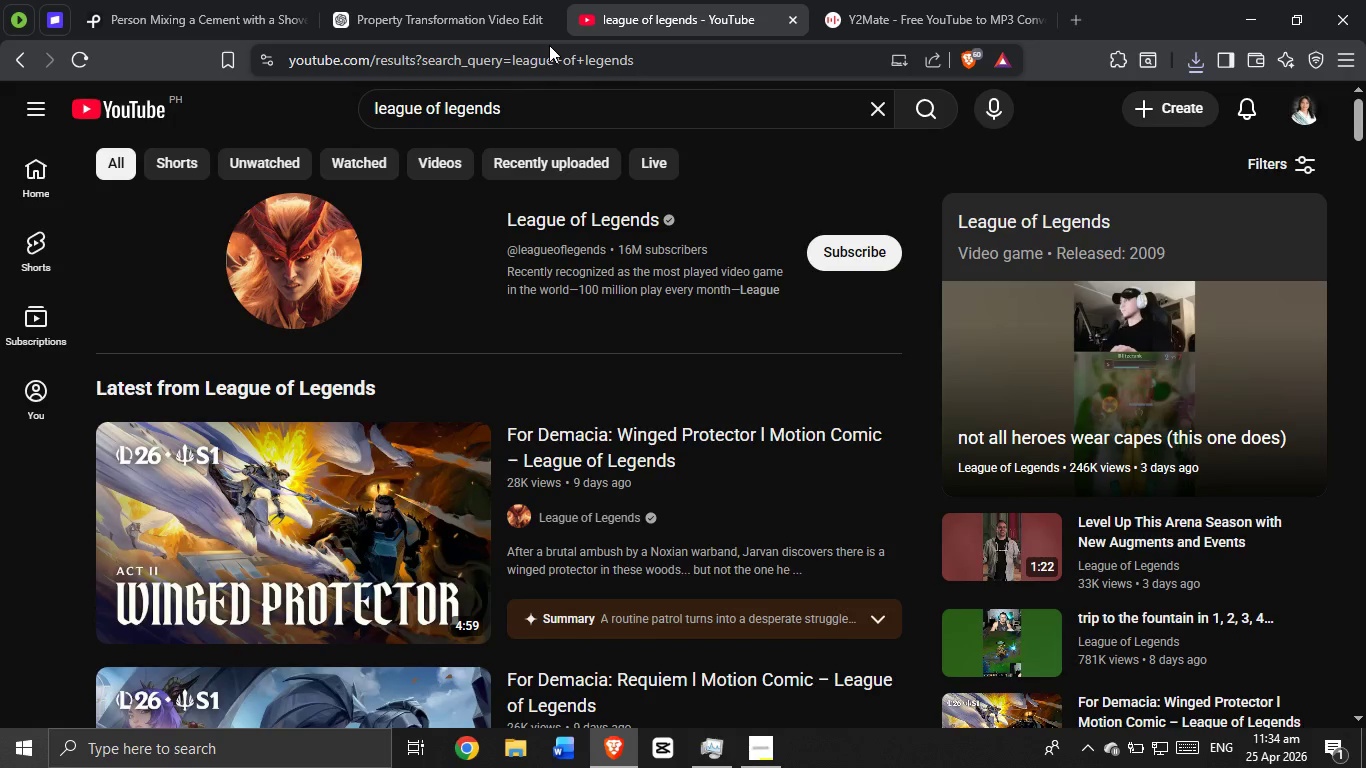 
wait(6.19)
 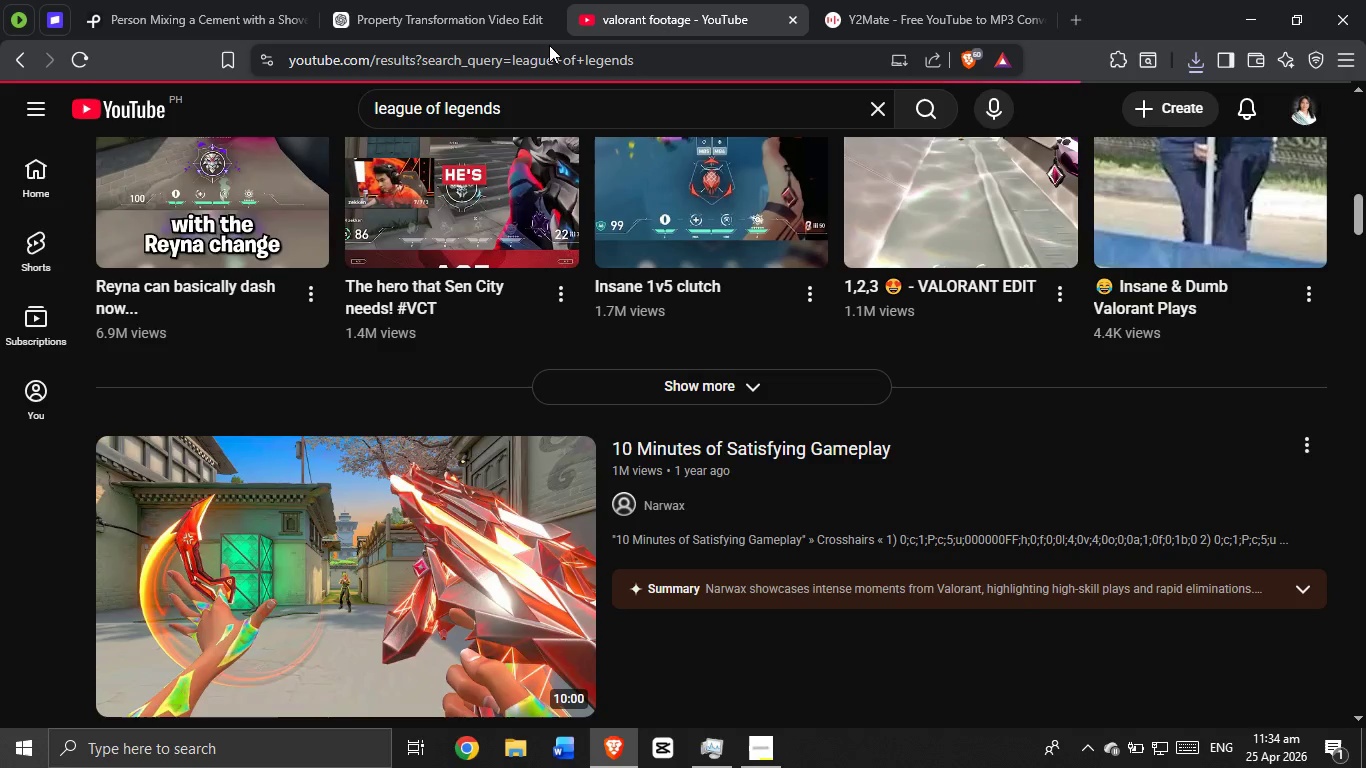 
scroll: coordinate [367, 446], scroll_direction: down, amount: 15.0
 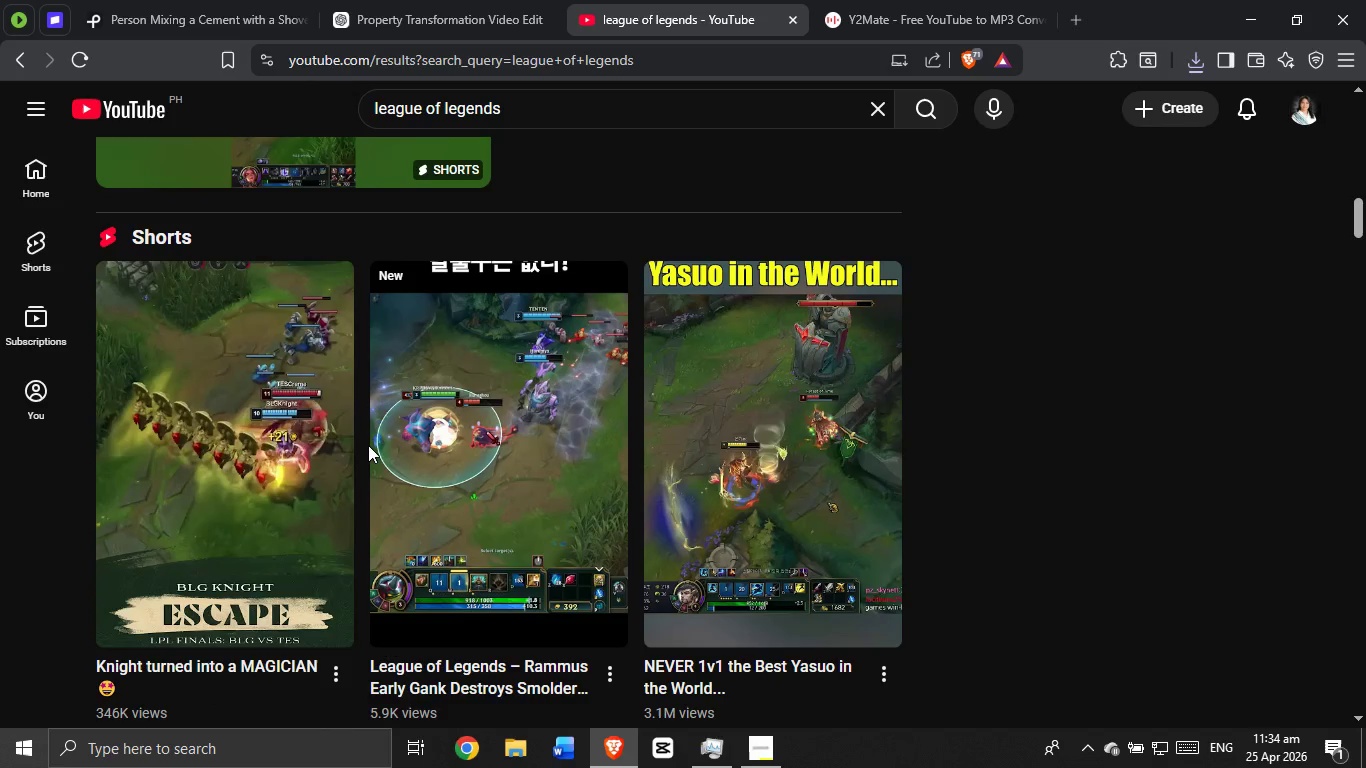 
scroll: coordinate [370, 440], scroll_direction: up, amount: 3.0
 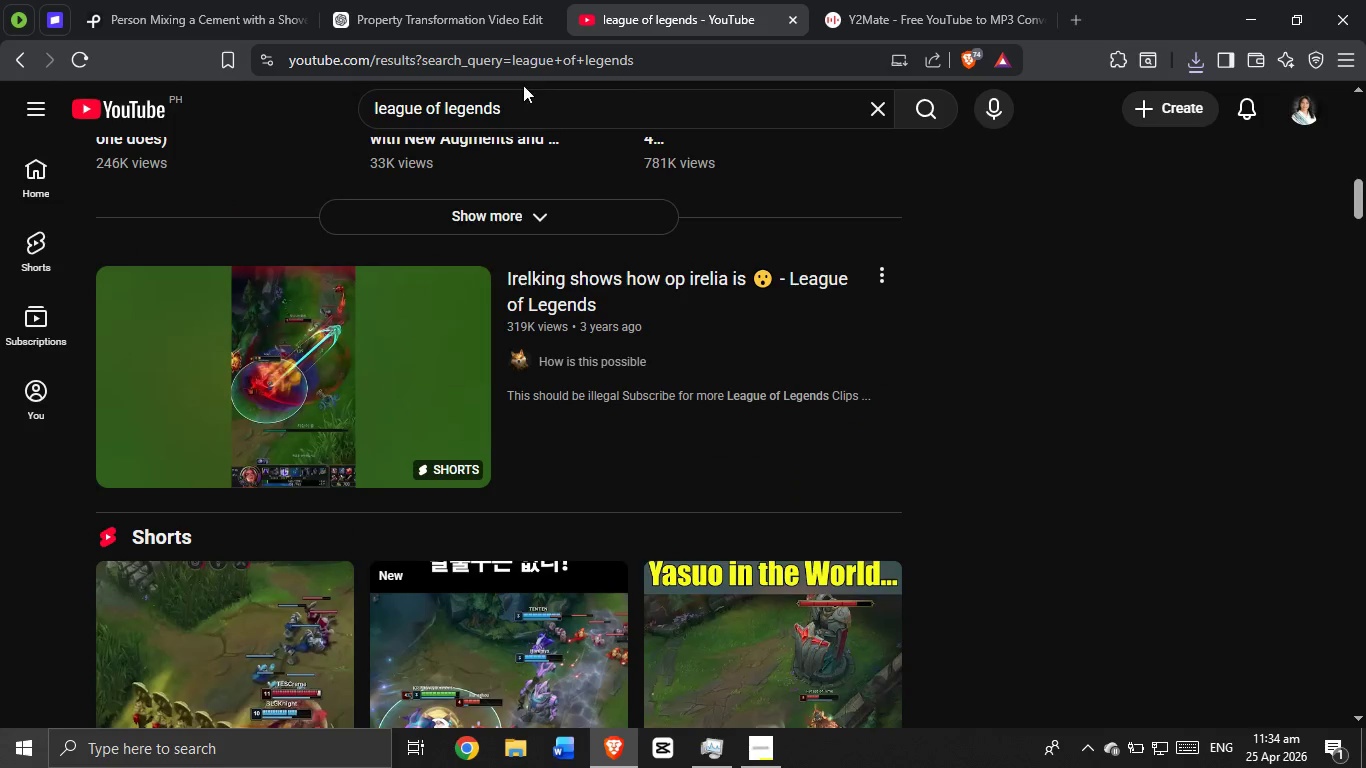 
left_click([533, 111])
 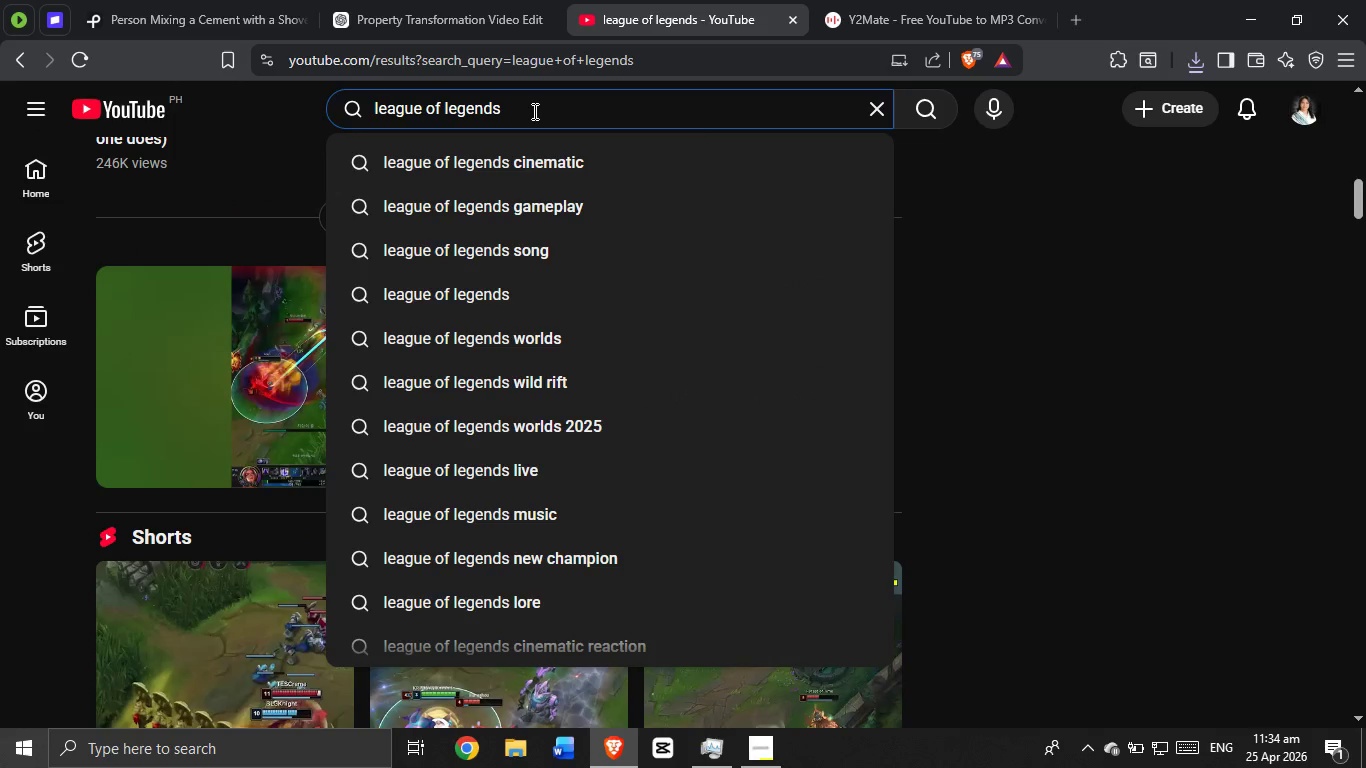 
type( gameplay)
 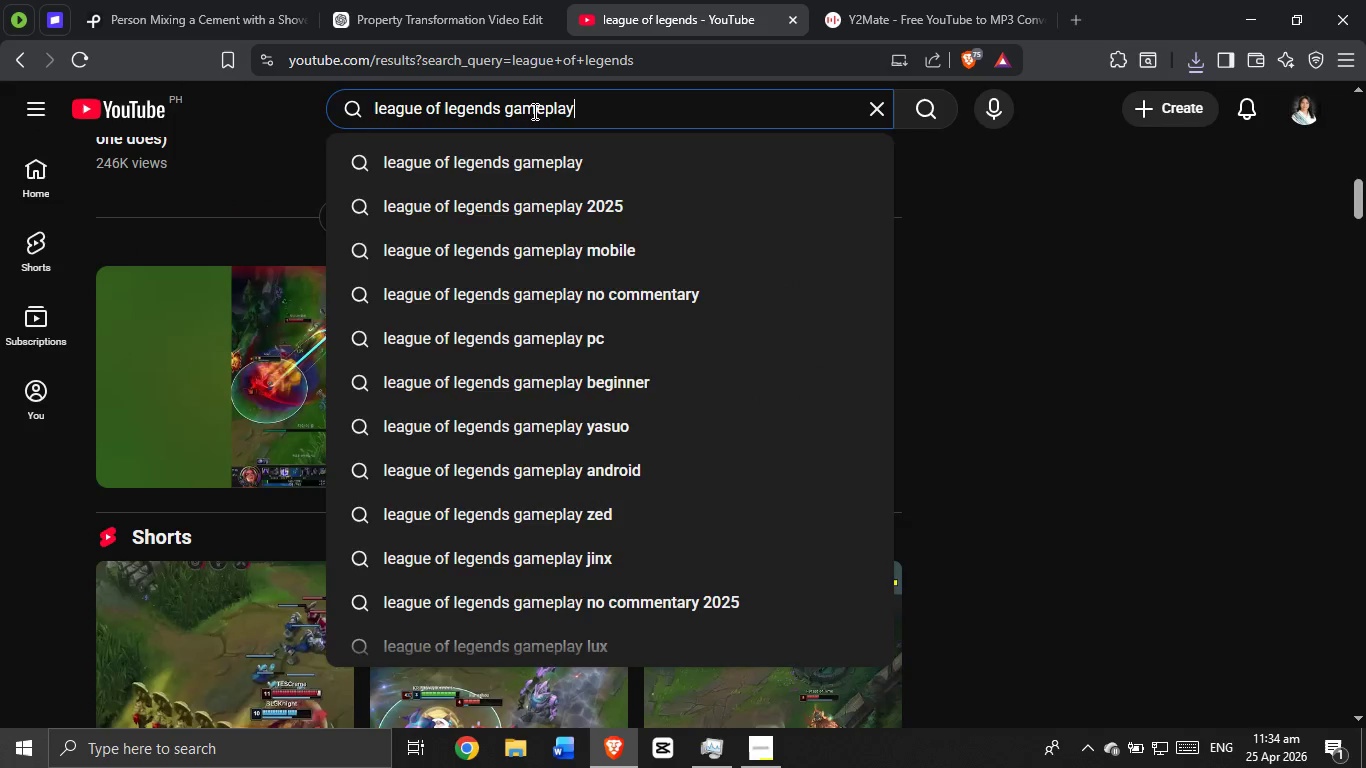 
key(Enter)
 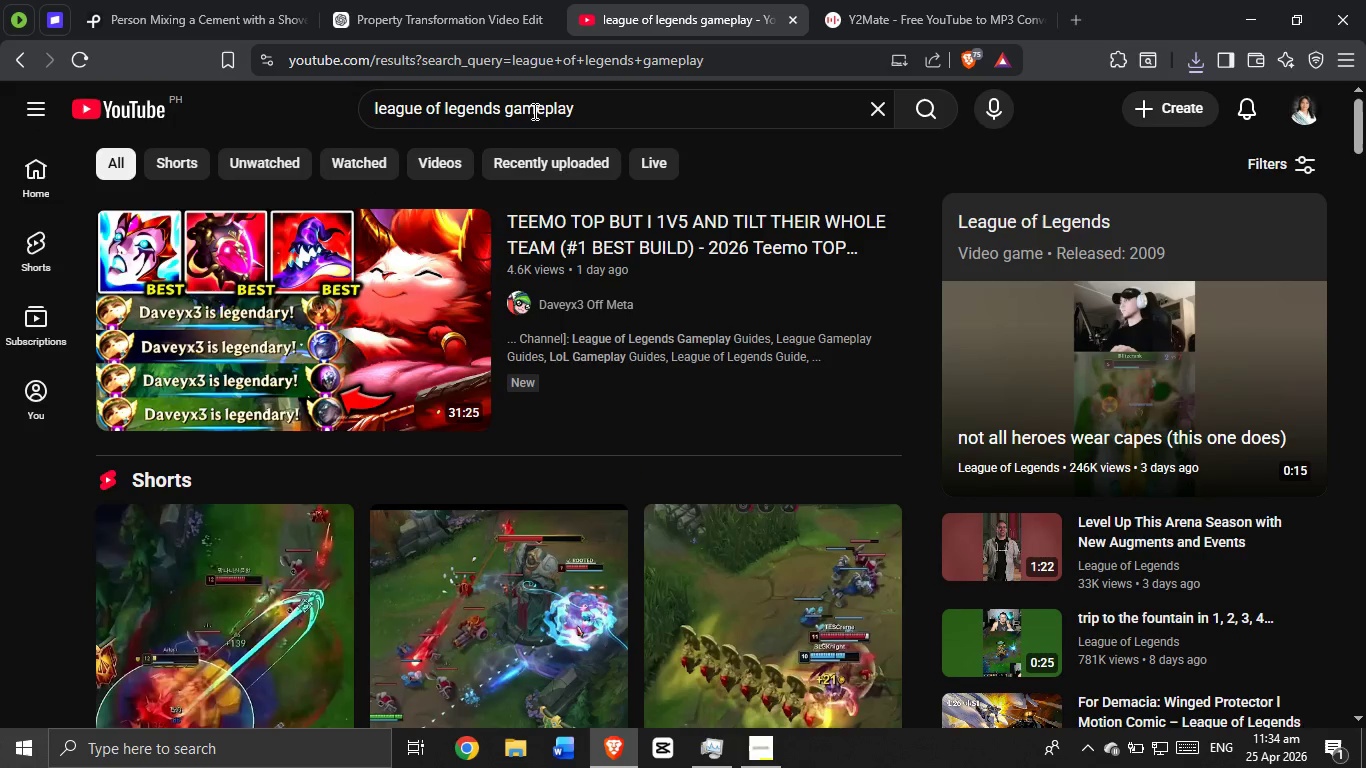 
scroll: coordinate [619, 537], scroll_direction: down, amount: 8.0
 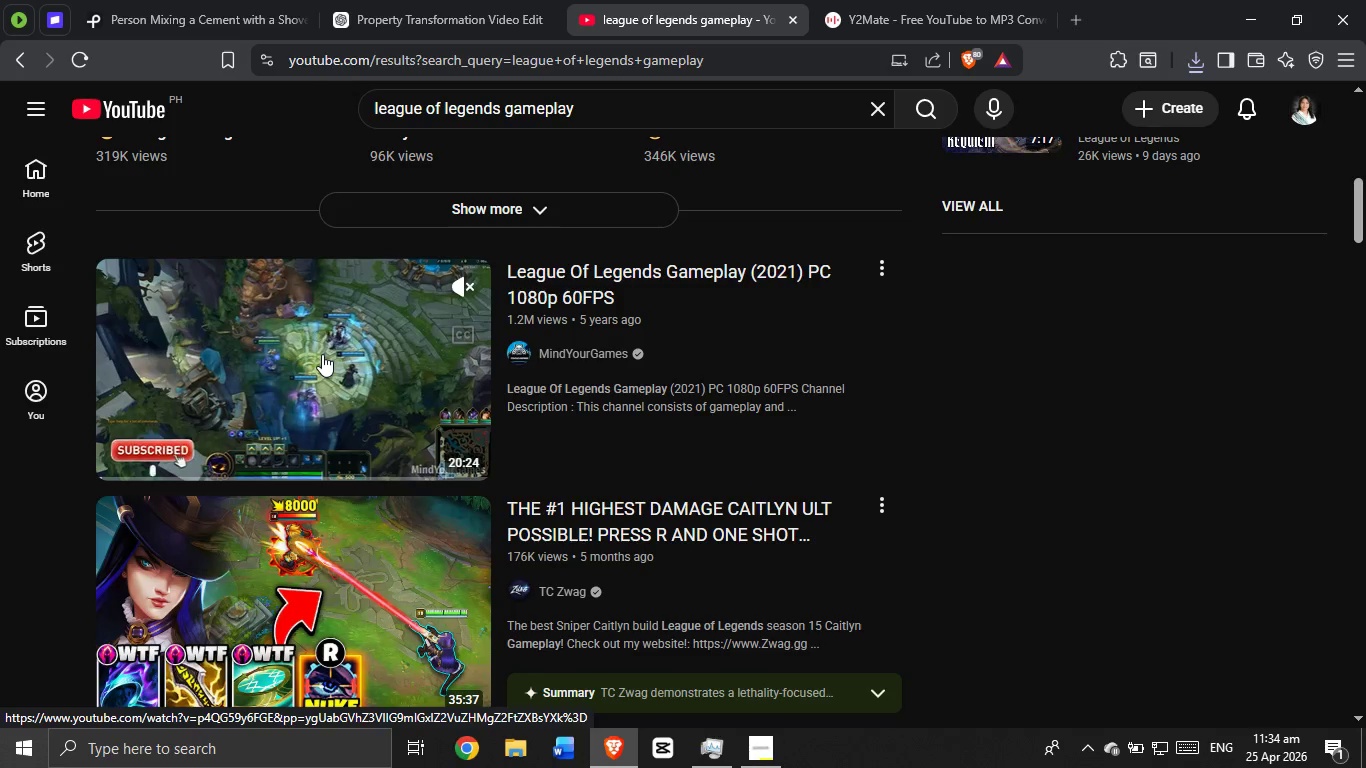 
left_click([322, 354])
 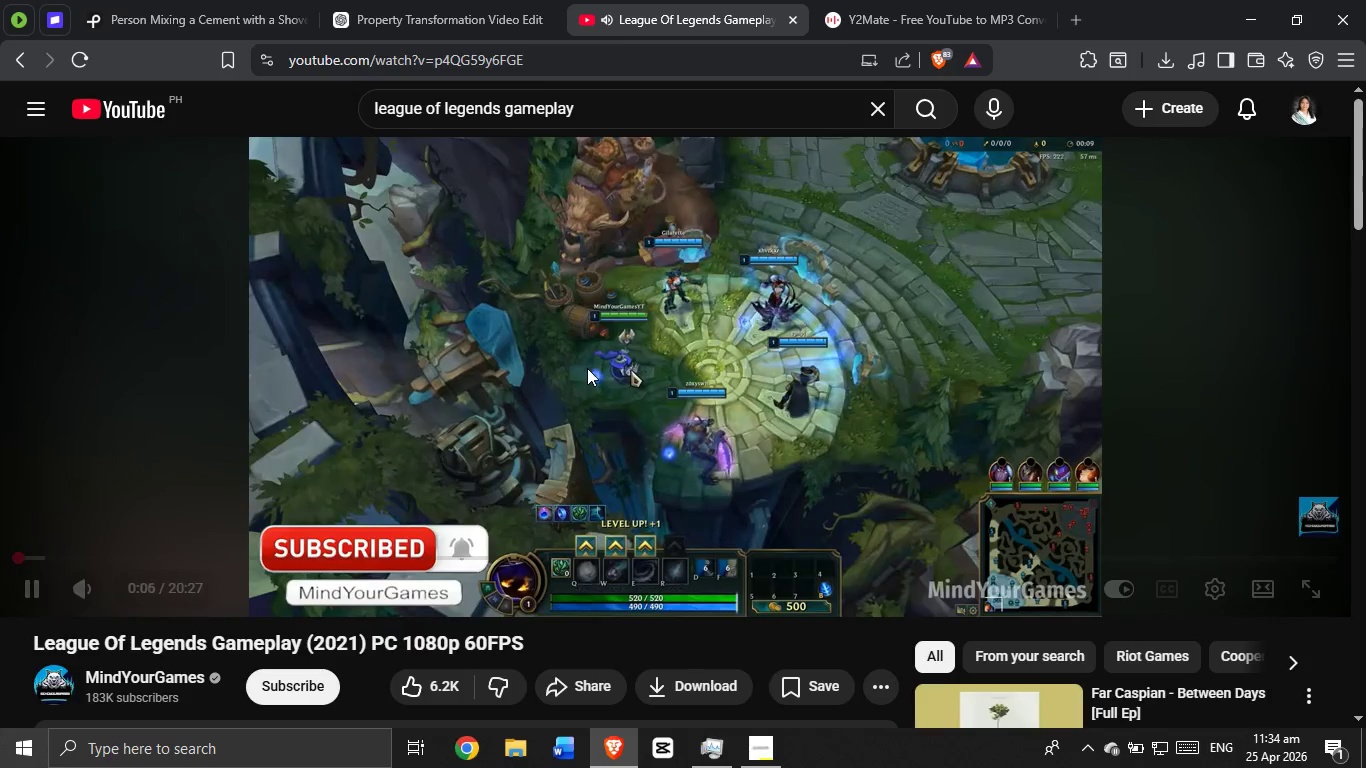 
wait(13.25)
 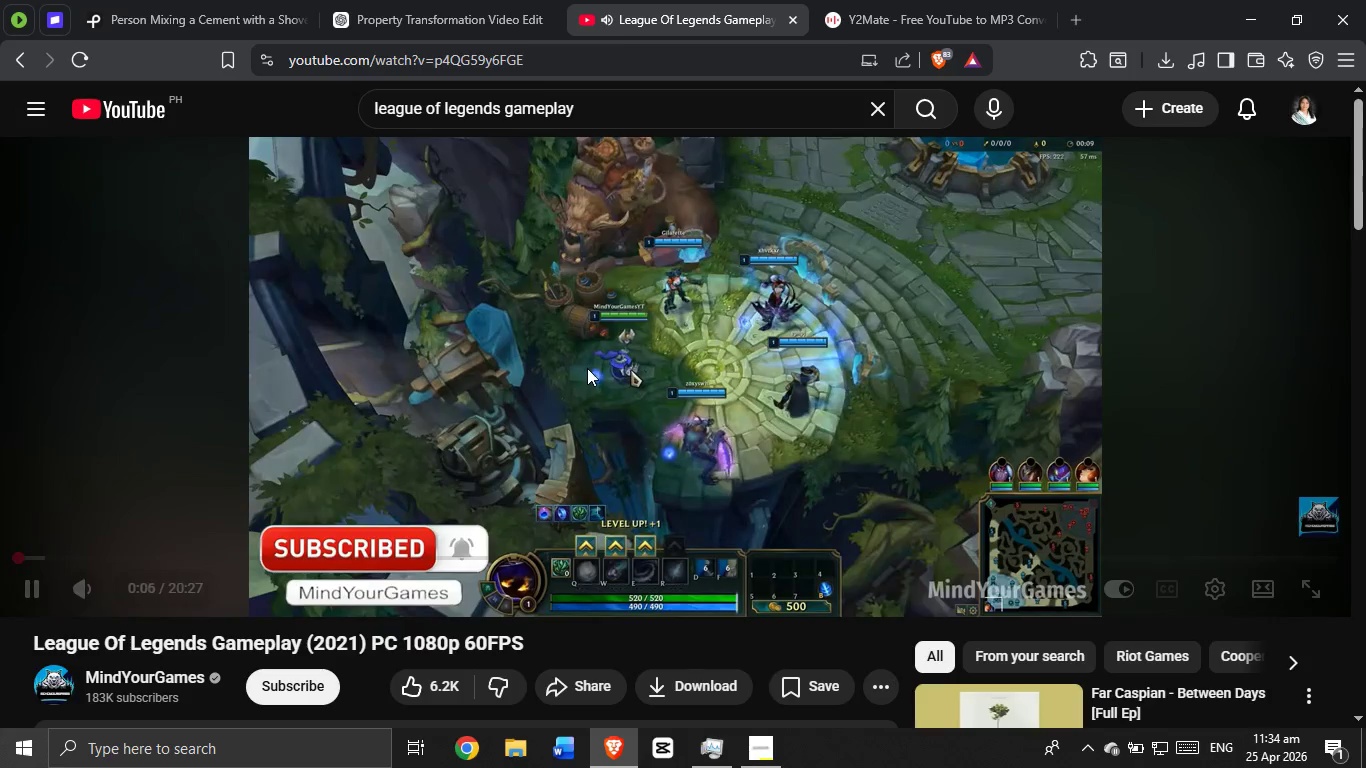 
scroll: coordinate [569, 420], scroll_direction: down, amount: 1.0
 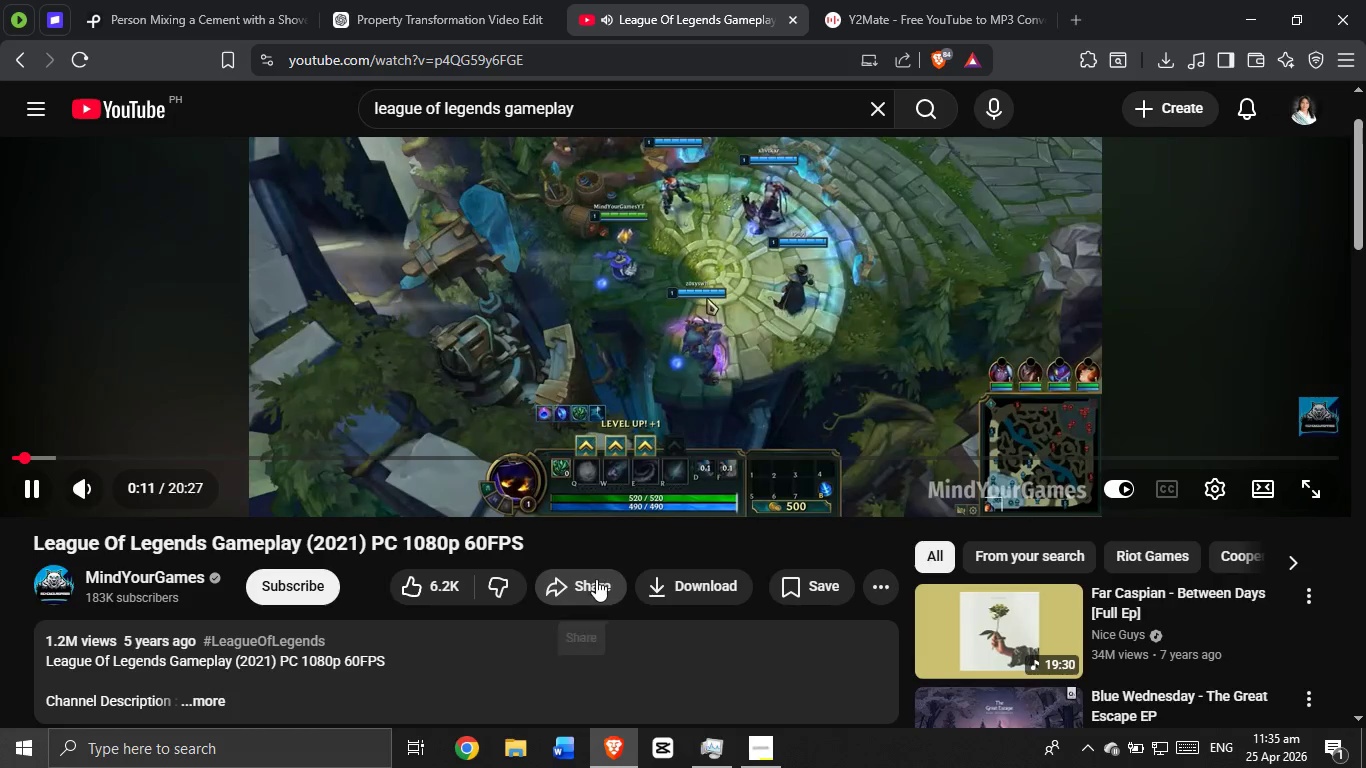 
left_click([595, 581])
 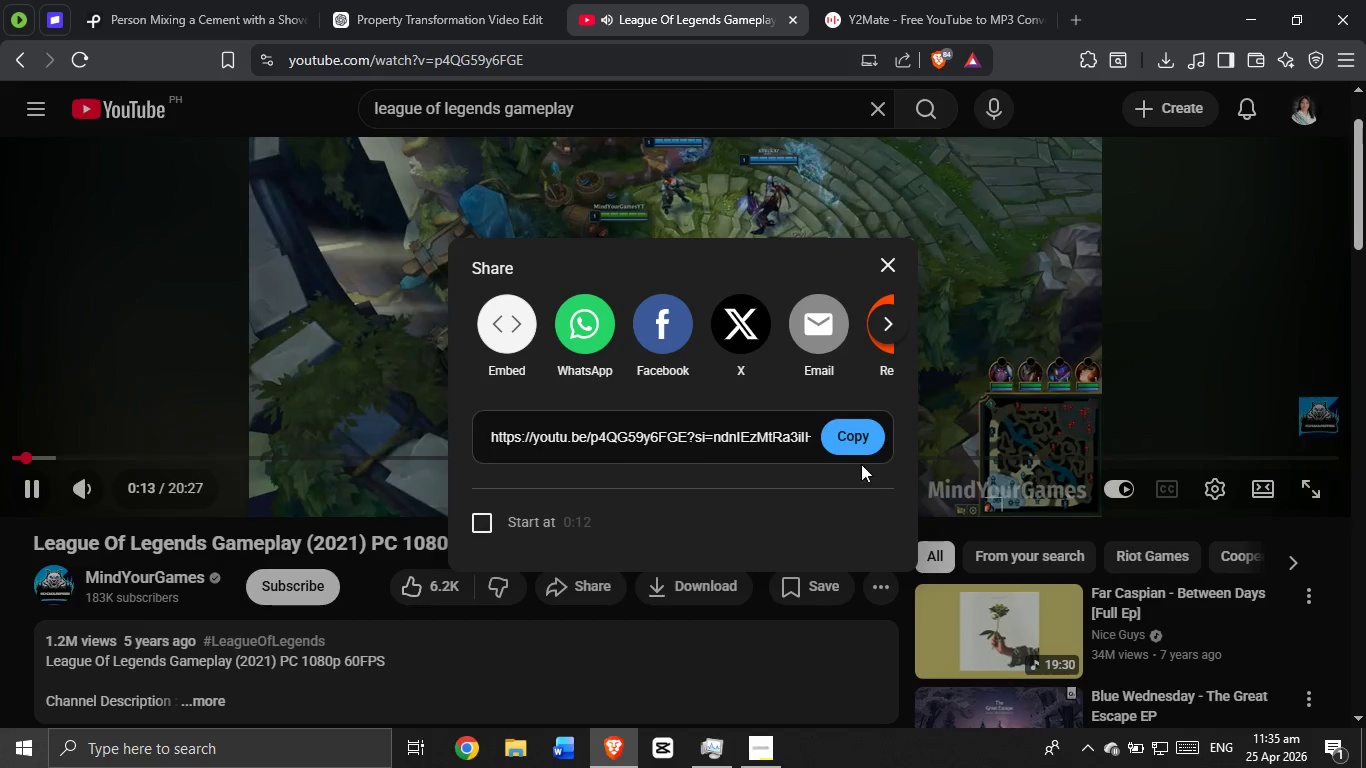 
left_click([849, 445])
 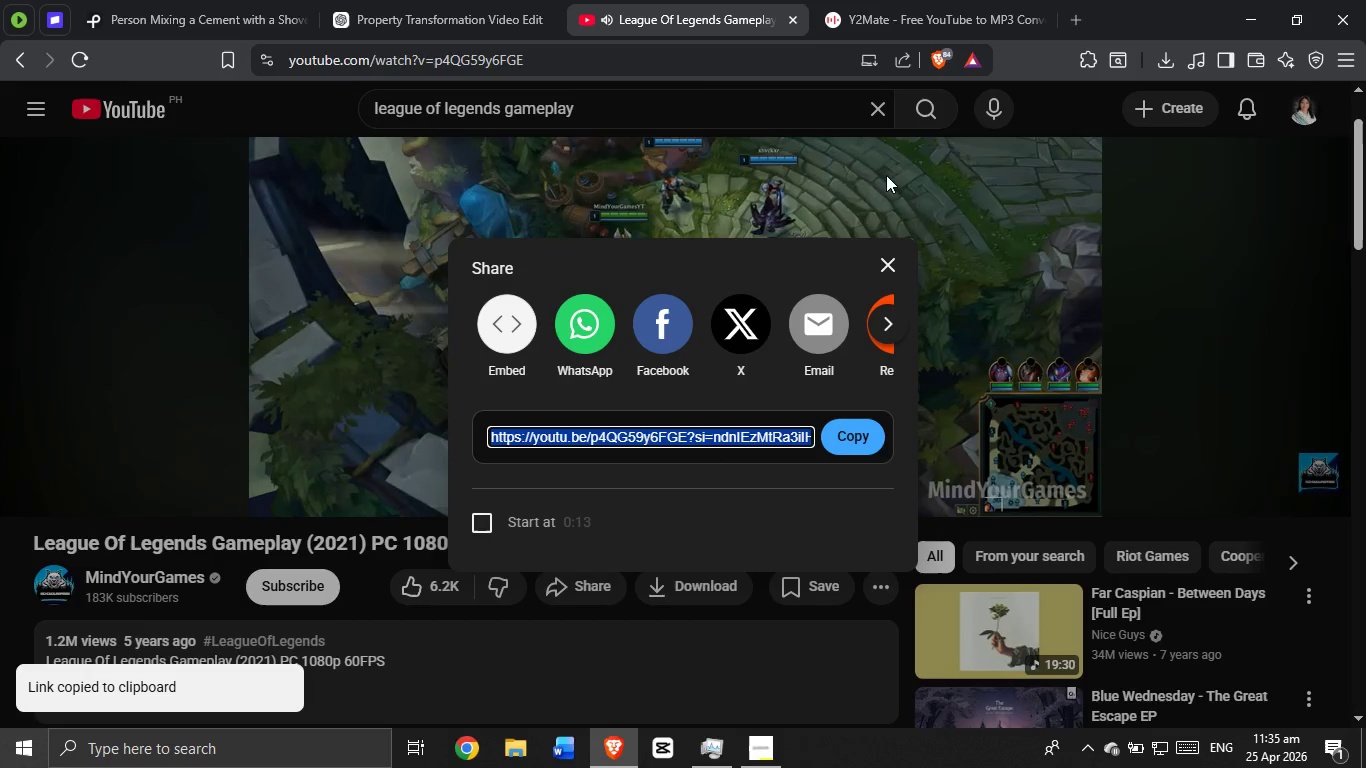 
left_click([896, 0])
 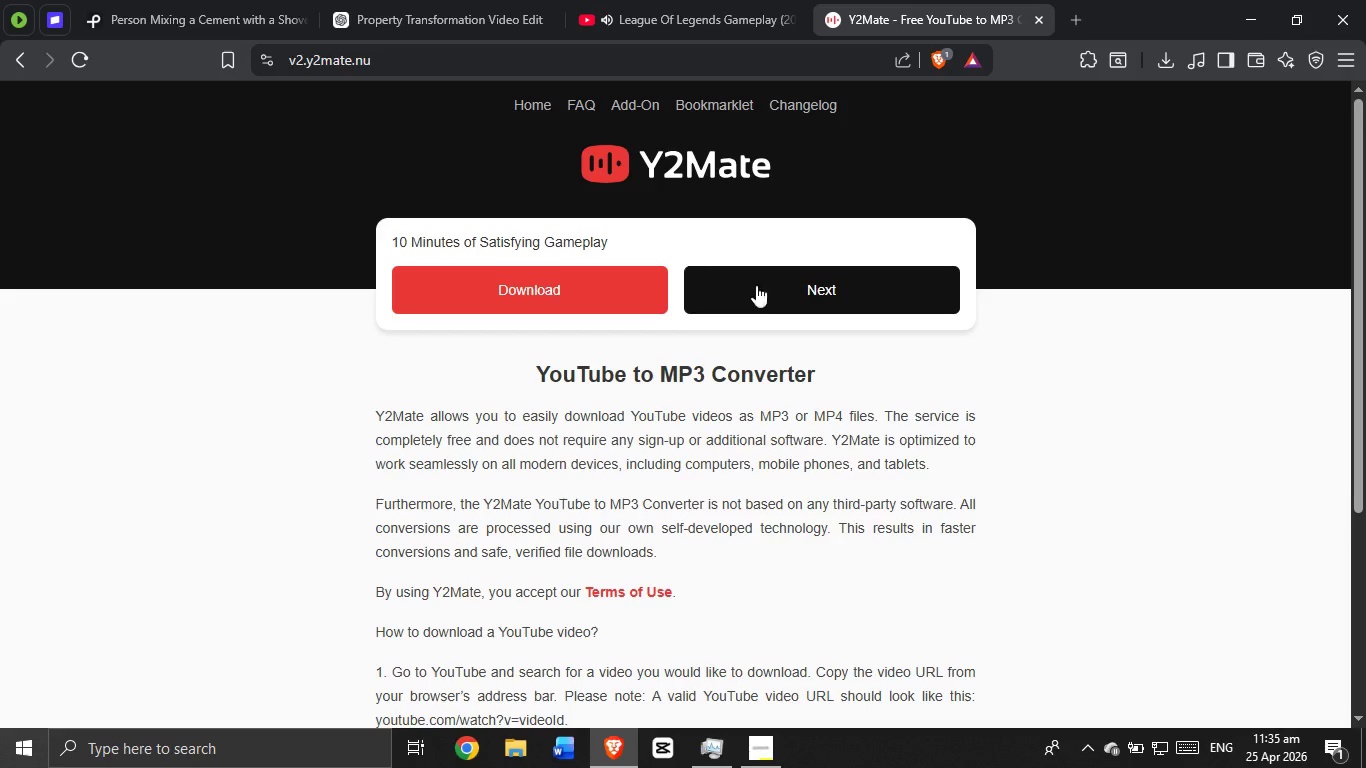 
left_click([824, 307])
 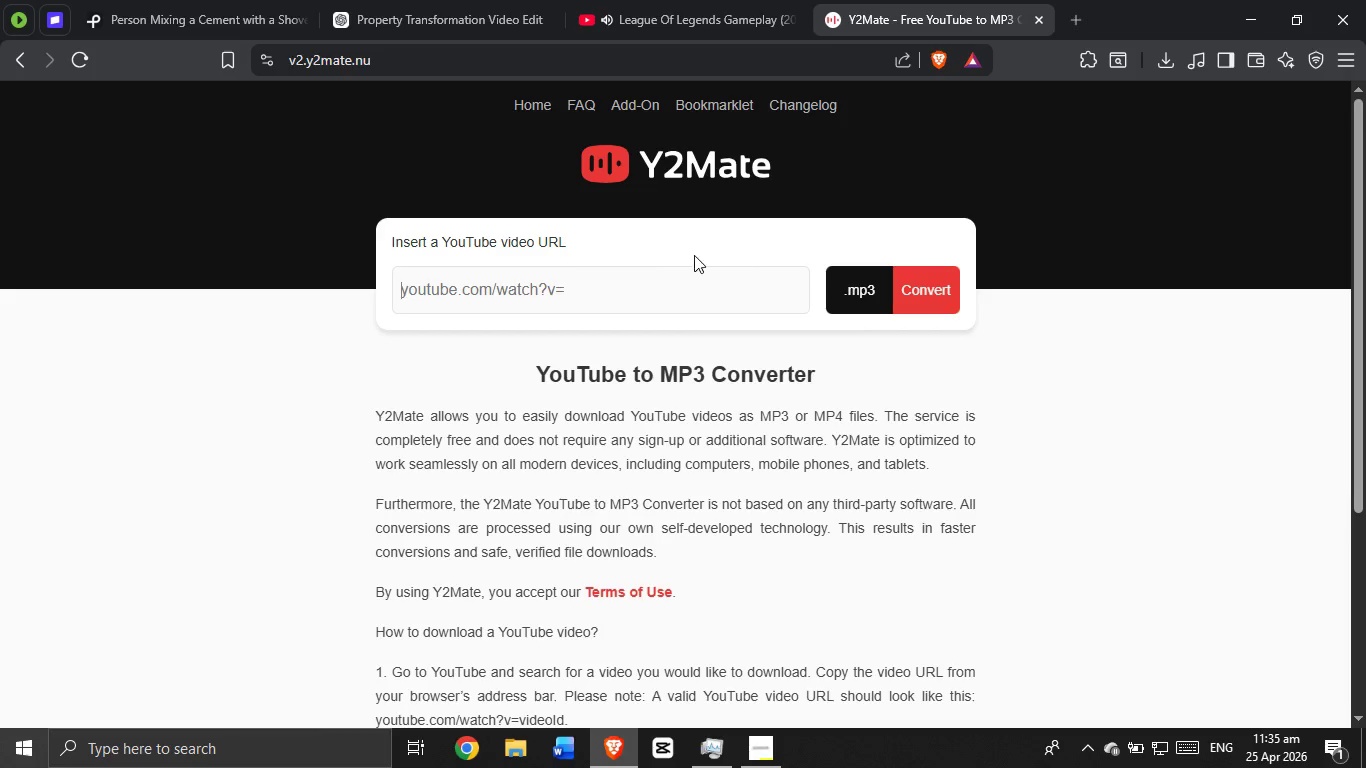 
left_click([664, 278])
 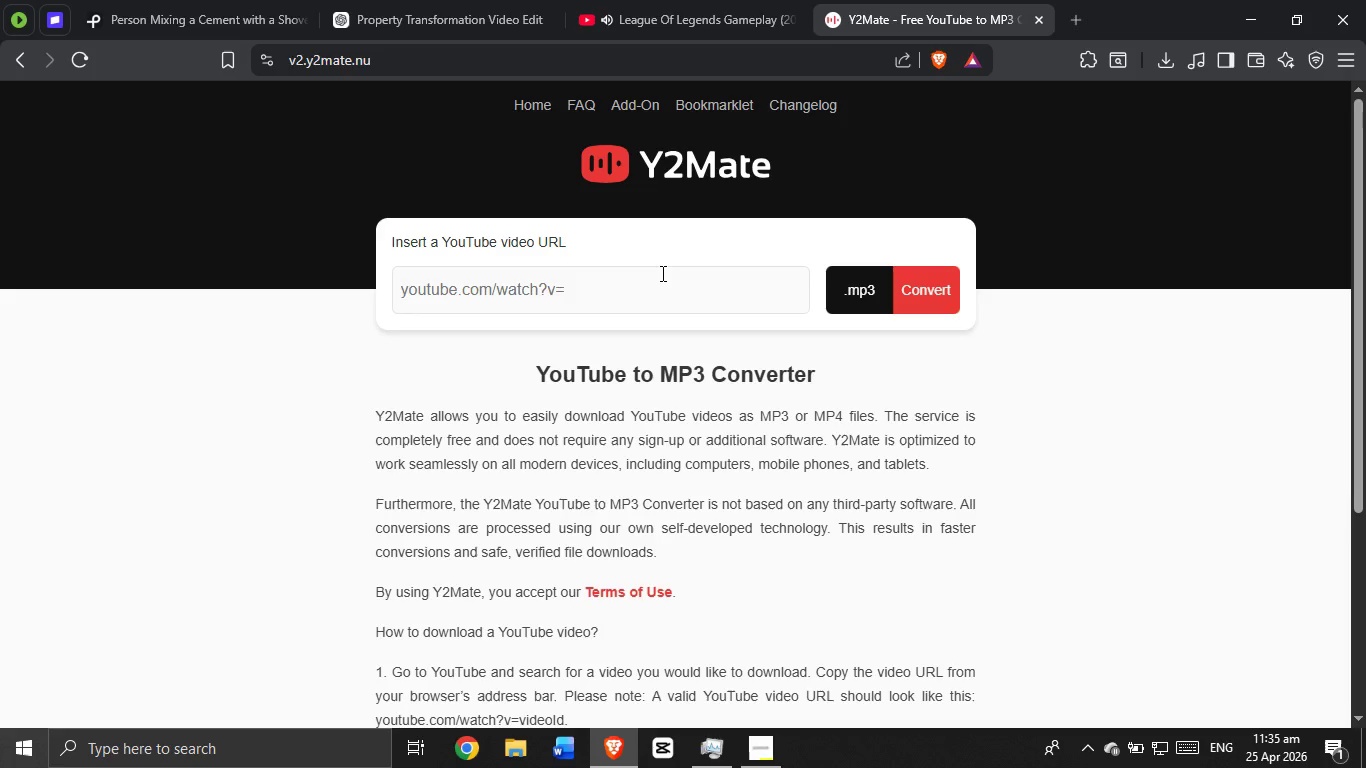 
hold_key(key=ControlLeft, duration=0.41)
 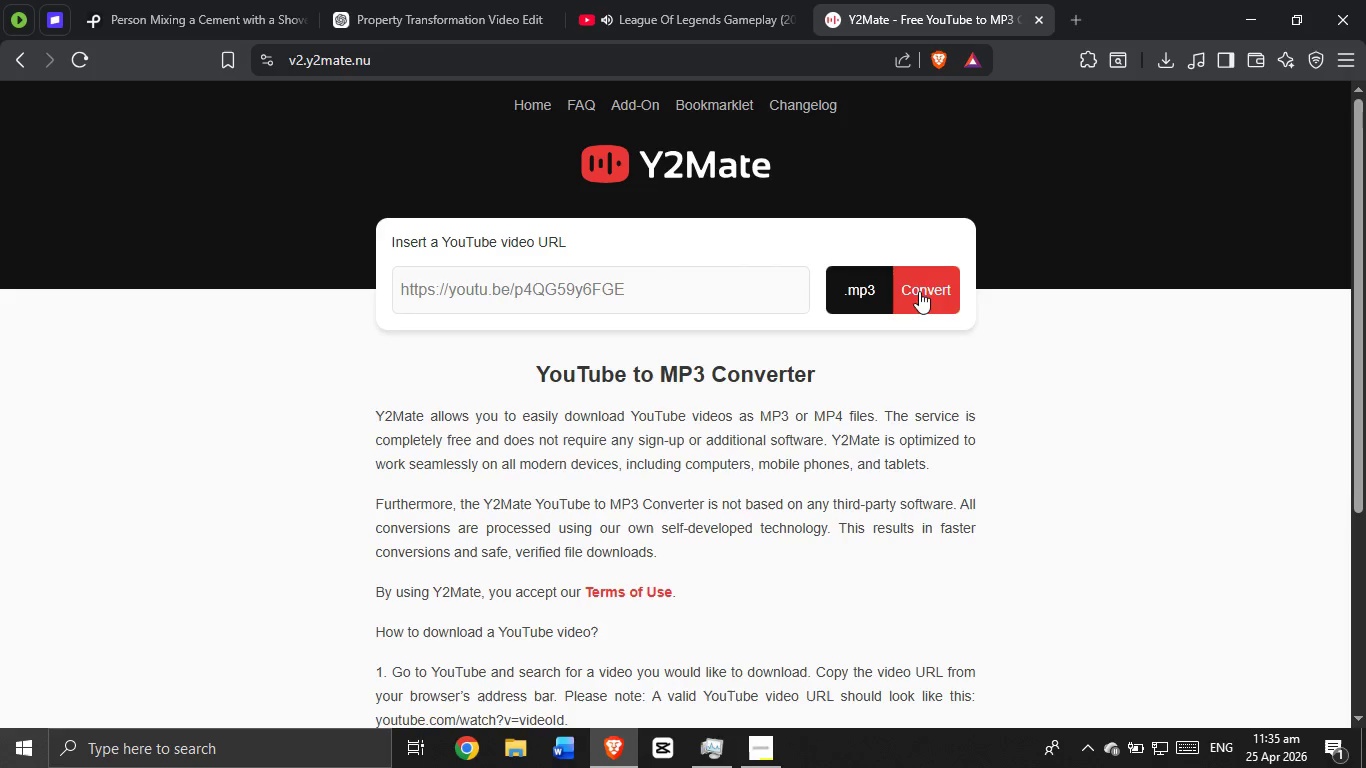 
key(V)
 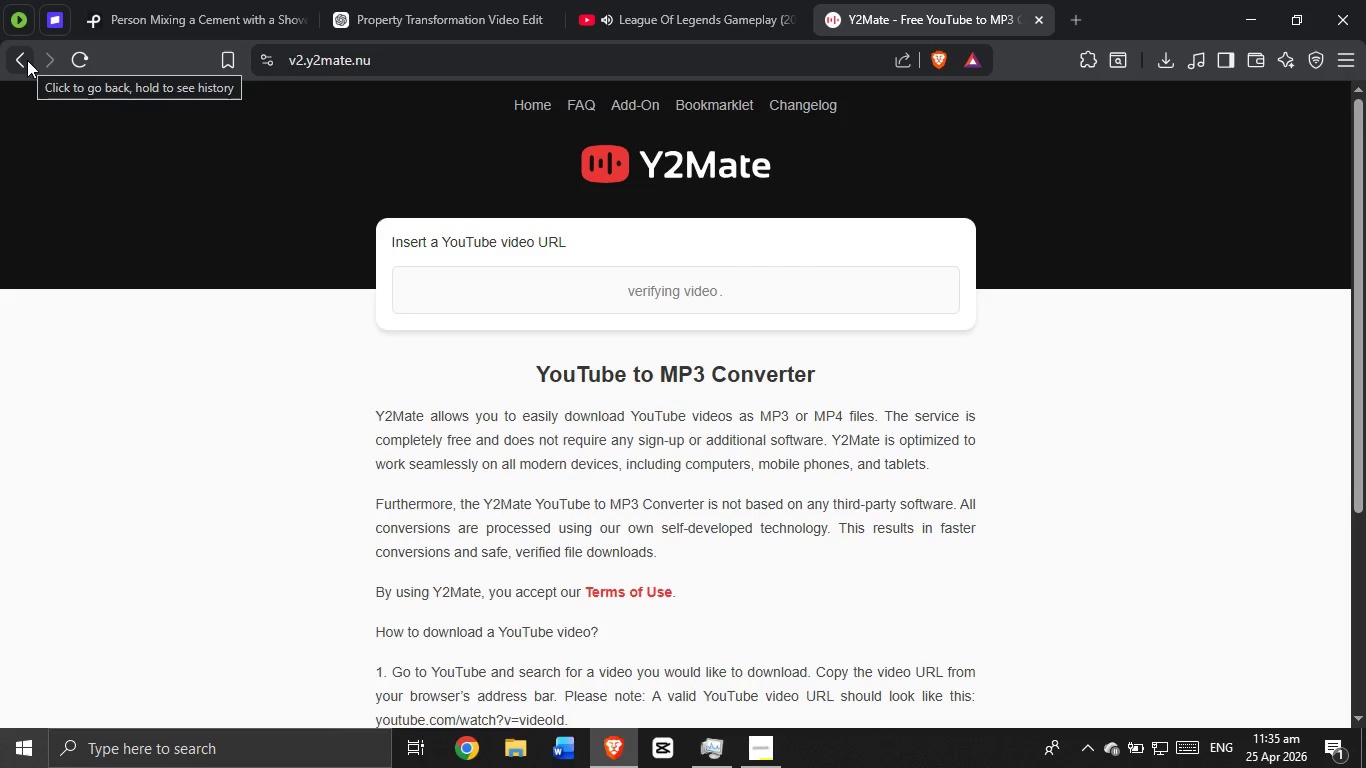 
wait(10.2)
 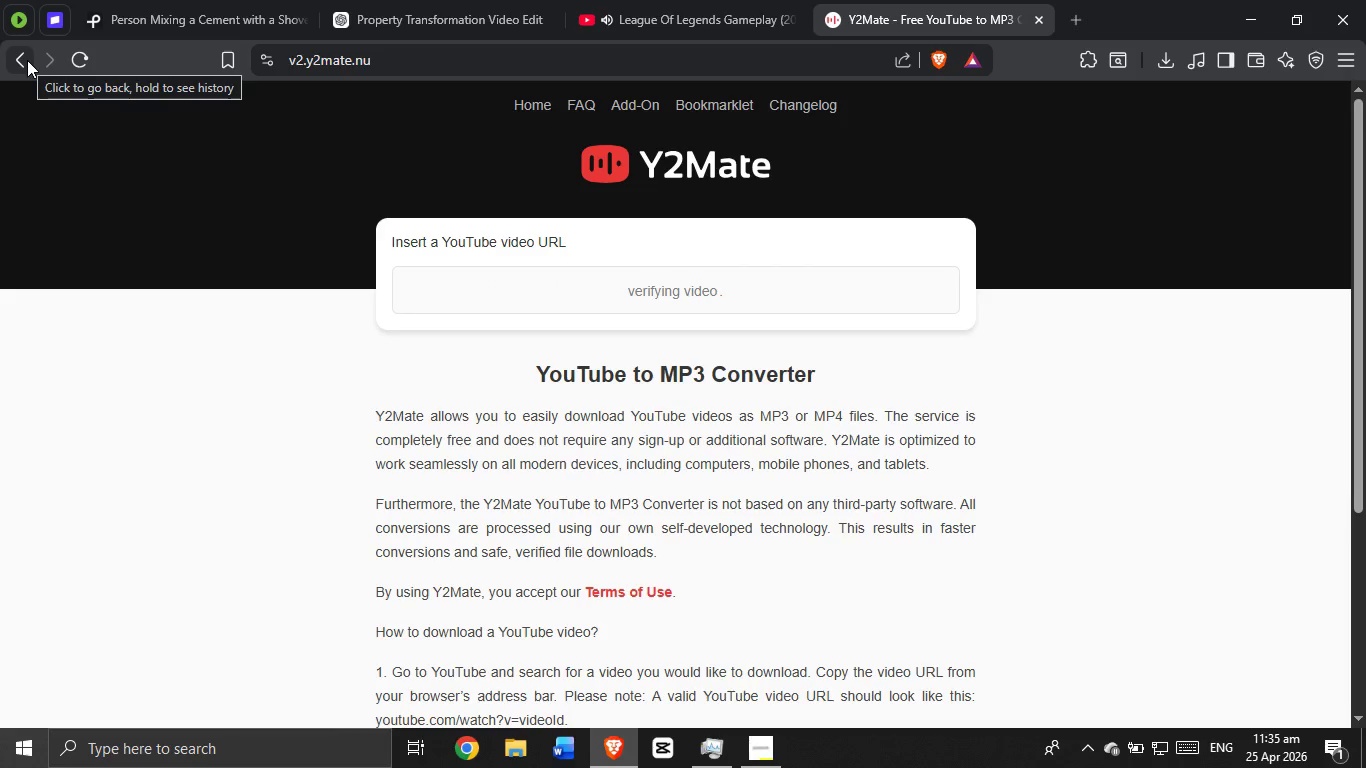 
left_click([27, 60])
 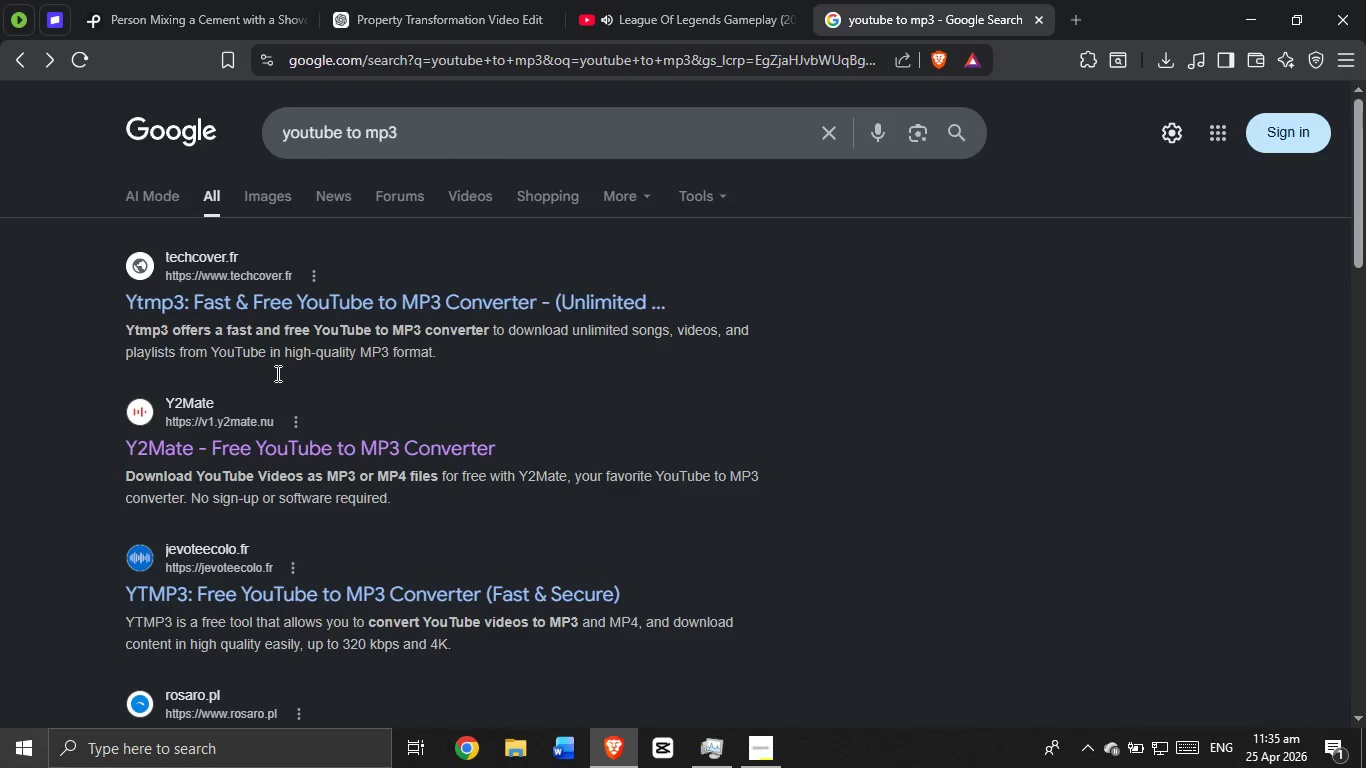 
left_click([283, 443])
 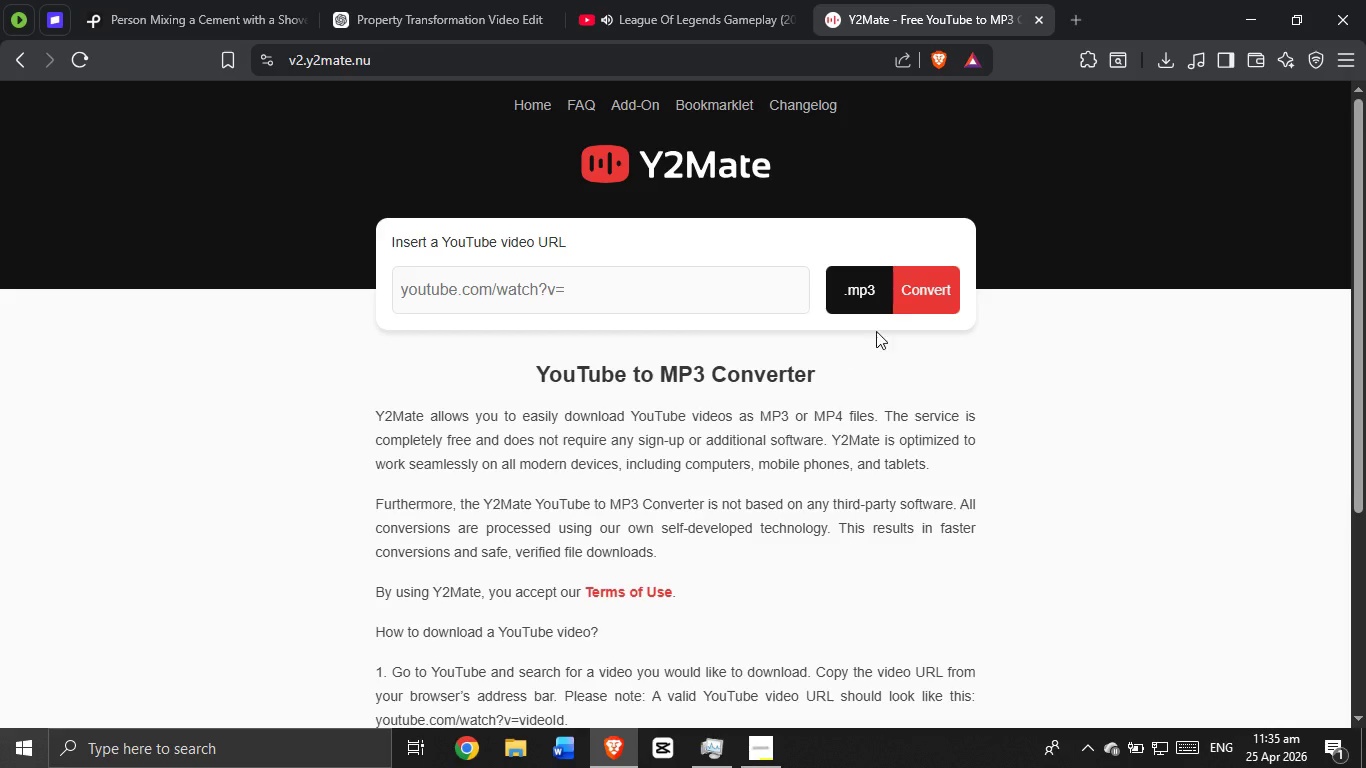 
left_click([857, 291])
 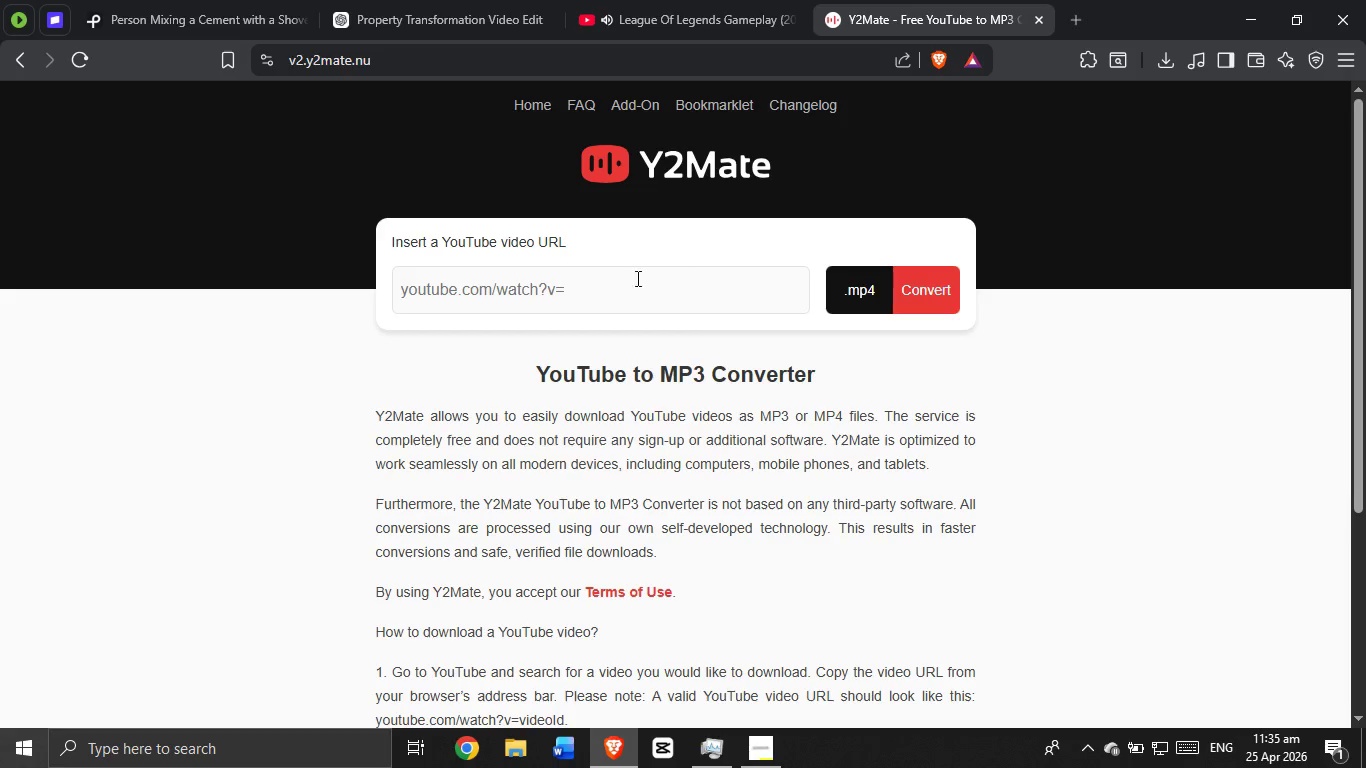 
left_click([630, 291])
 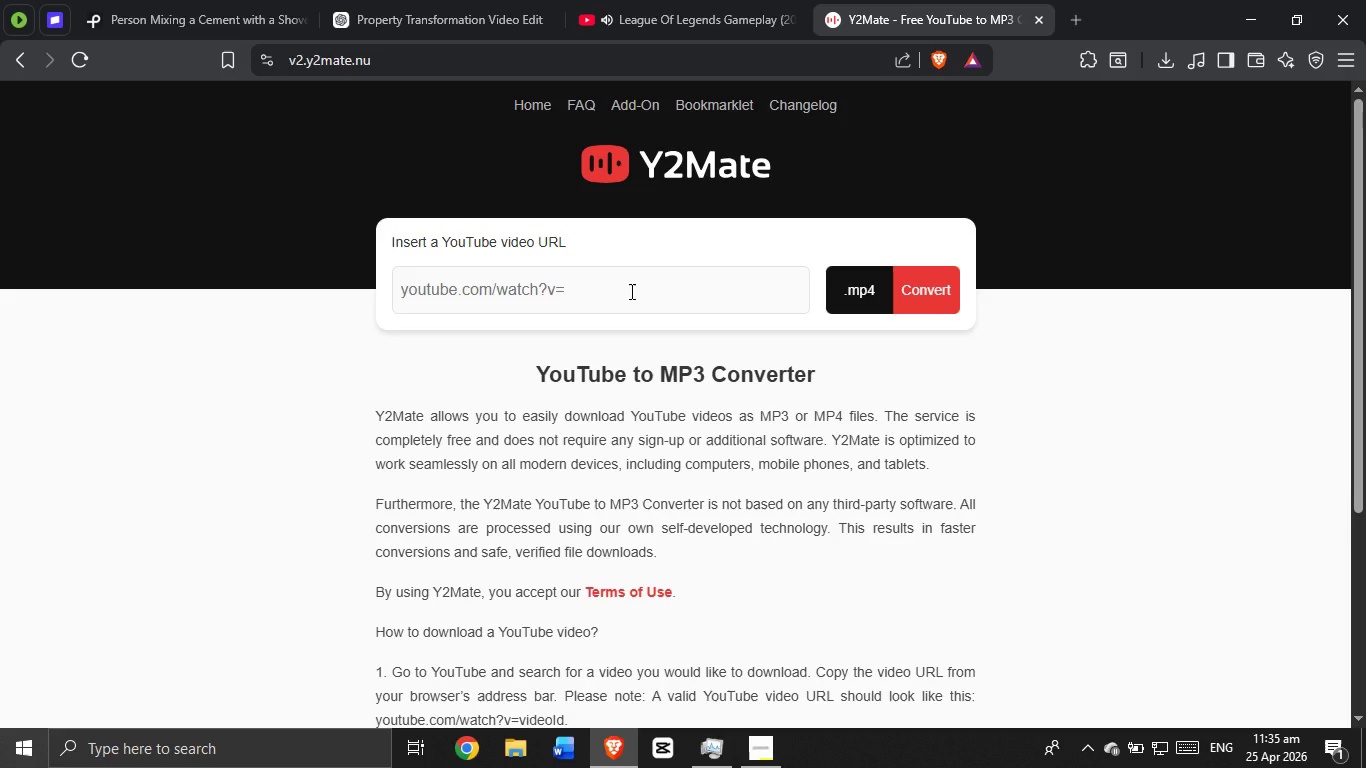 
key(Control+V)
 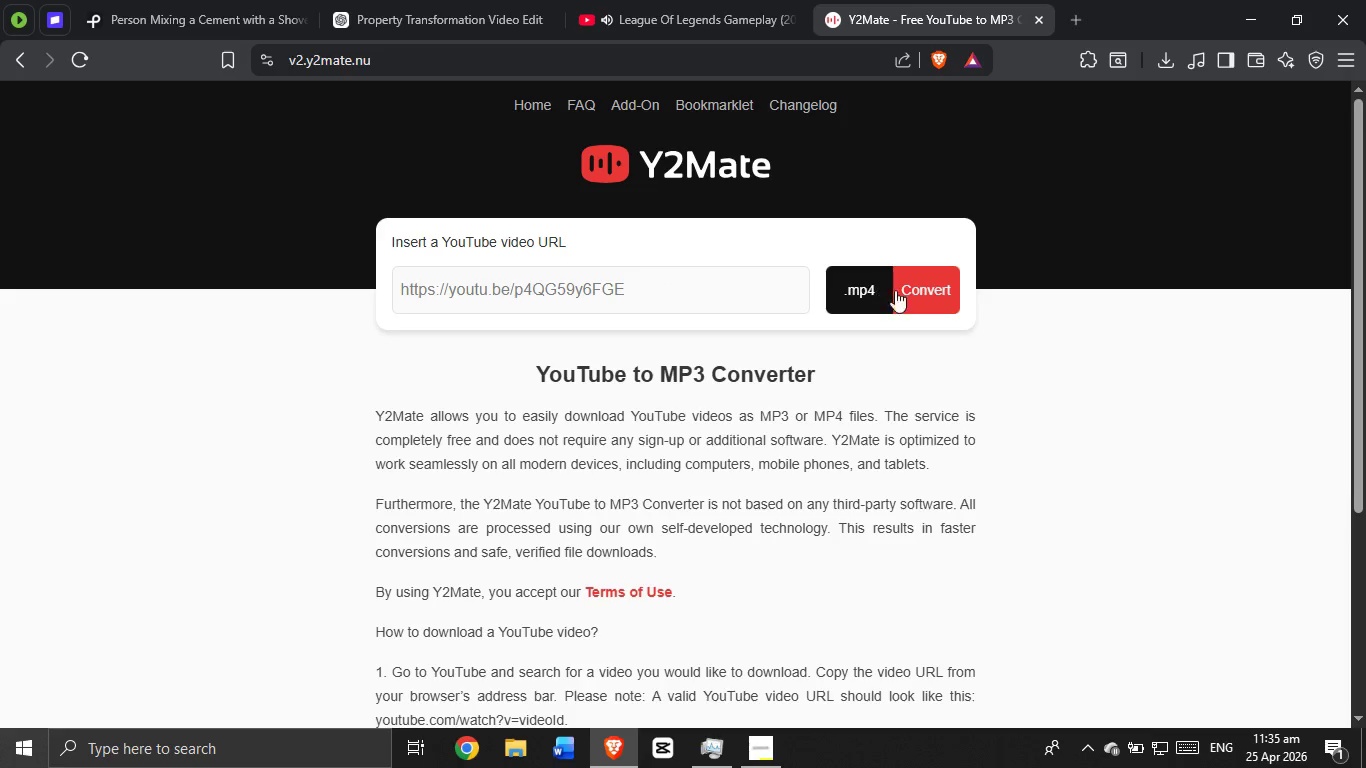 
left_click([912, 296])
 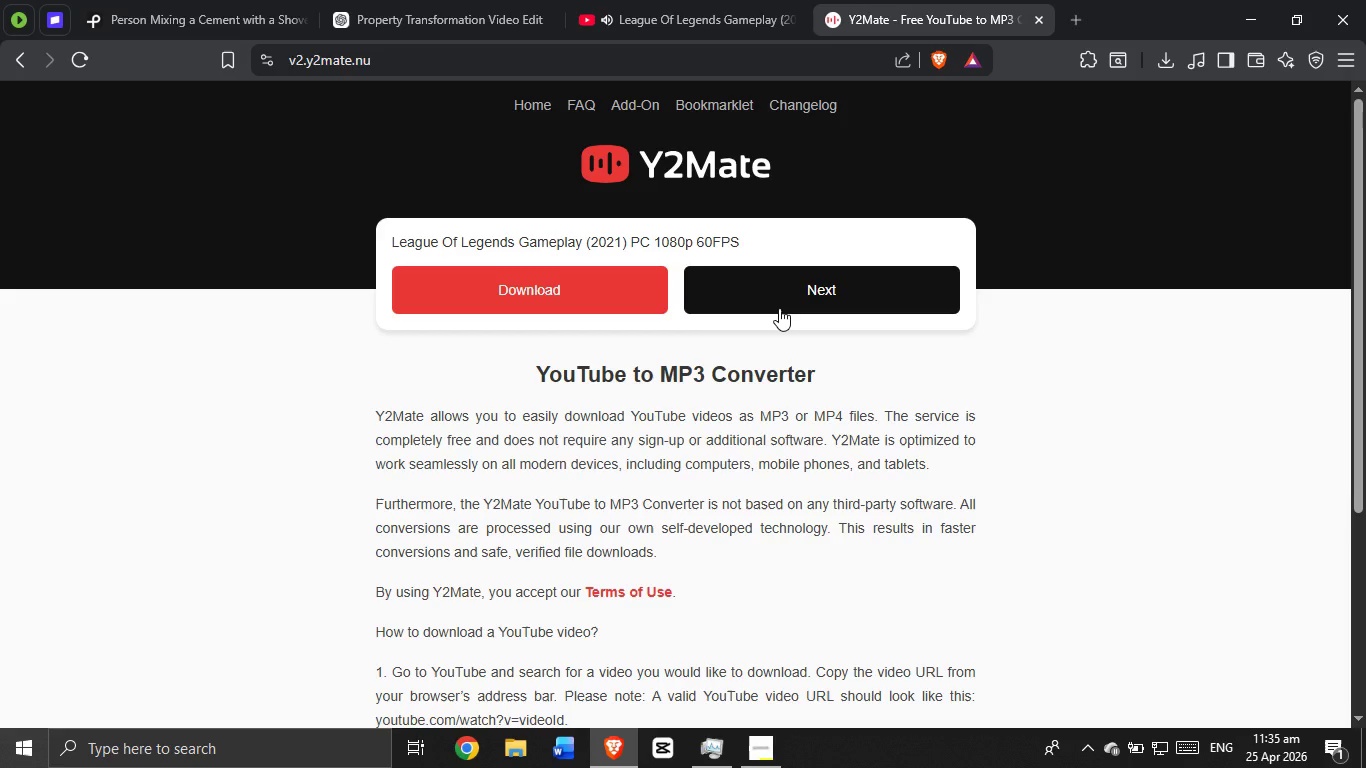 
wait(35.92)
 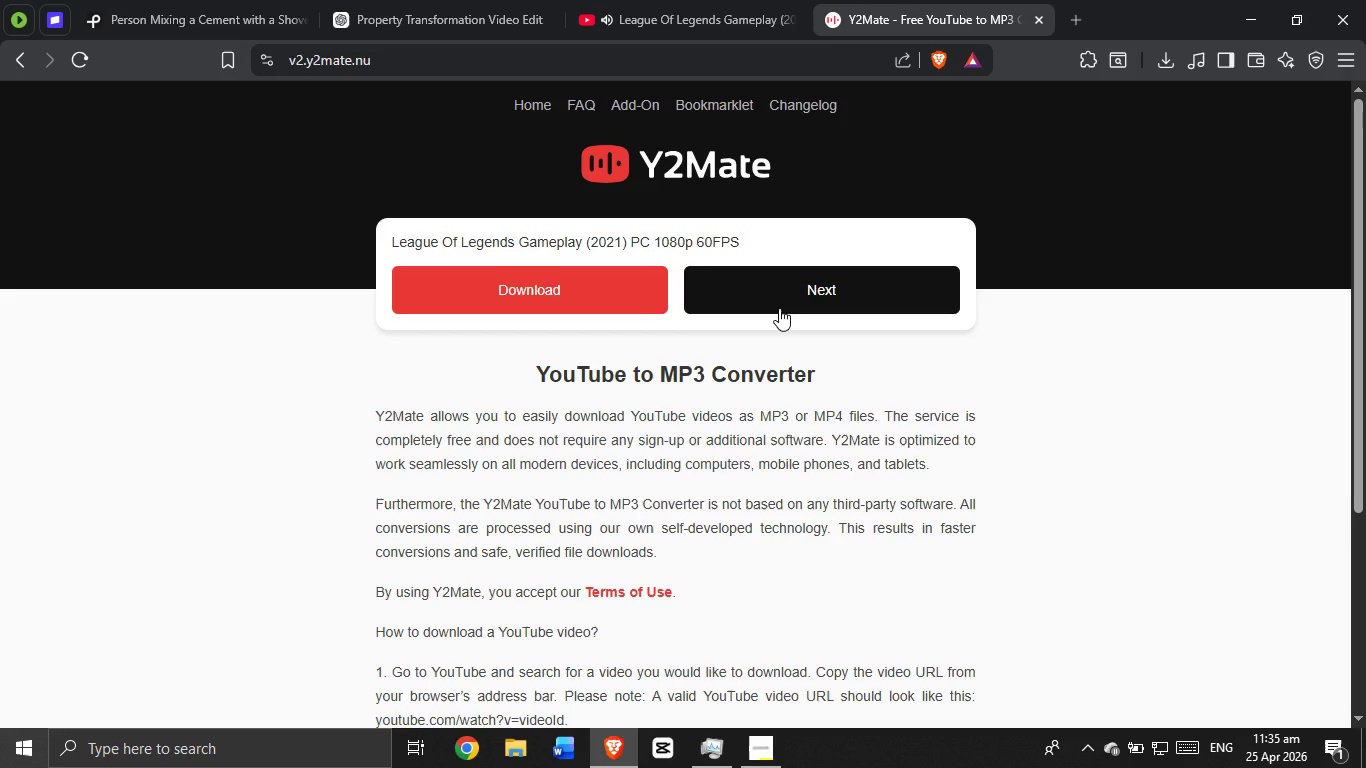 
left_click([588, 296])
 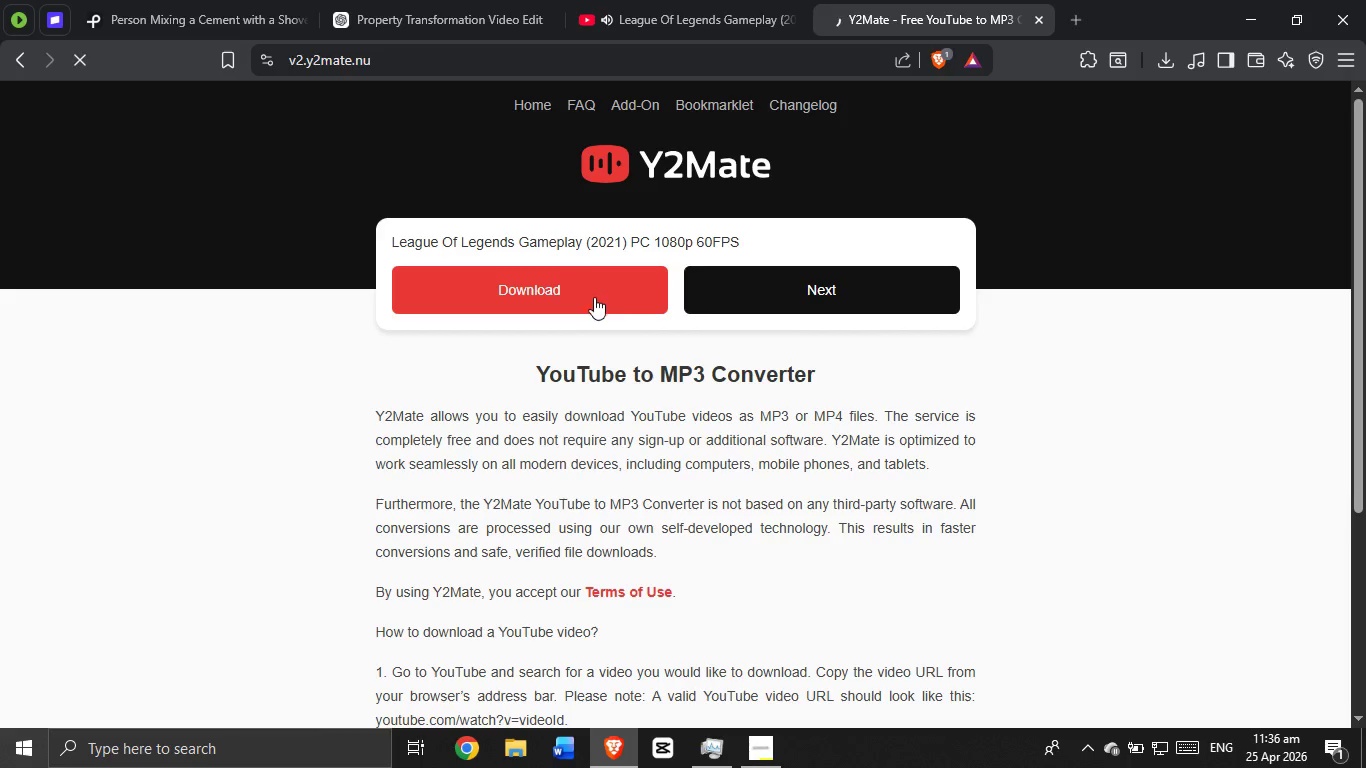 
mouse_move([629, 339])
 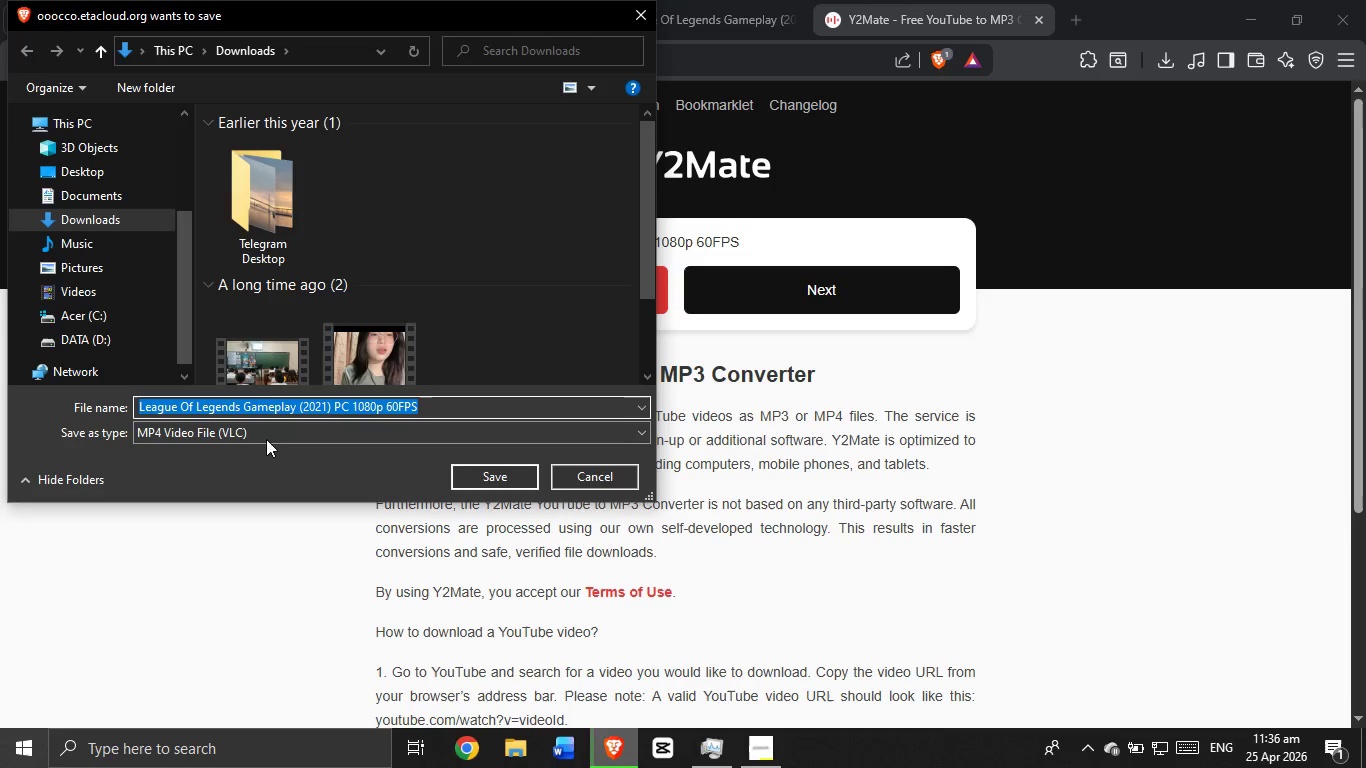 
left_click([265, 439])
 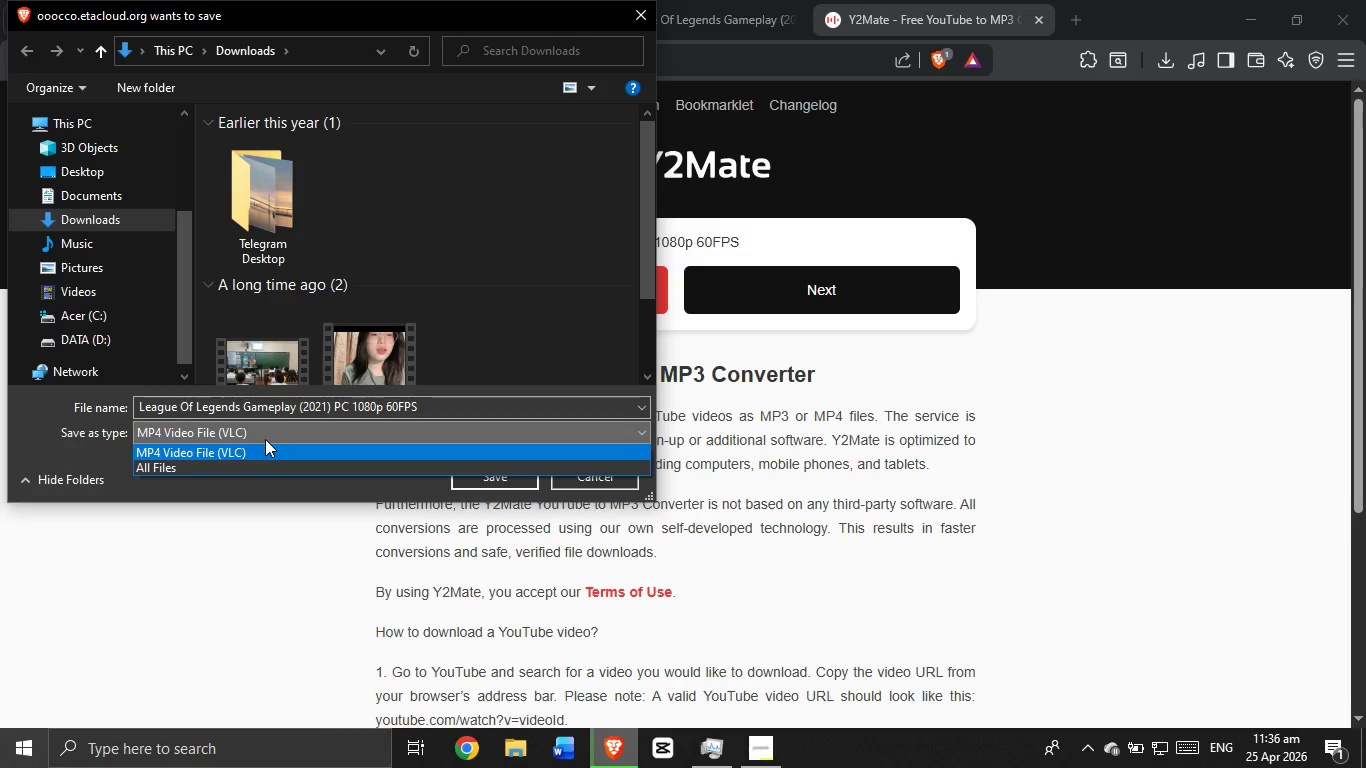 
left_click([265, 439])
 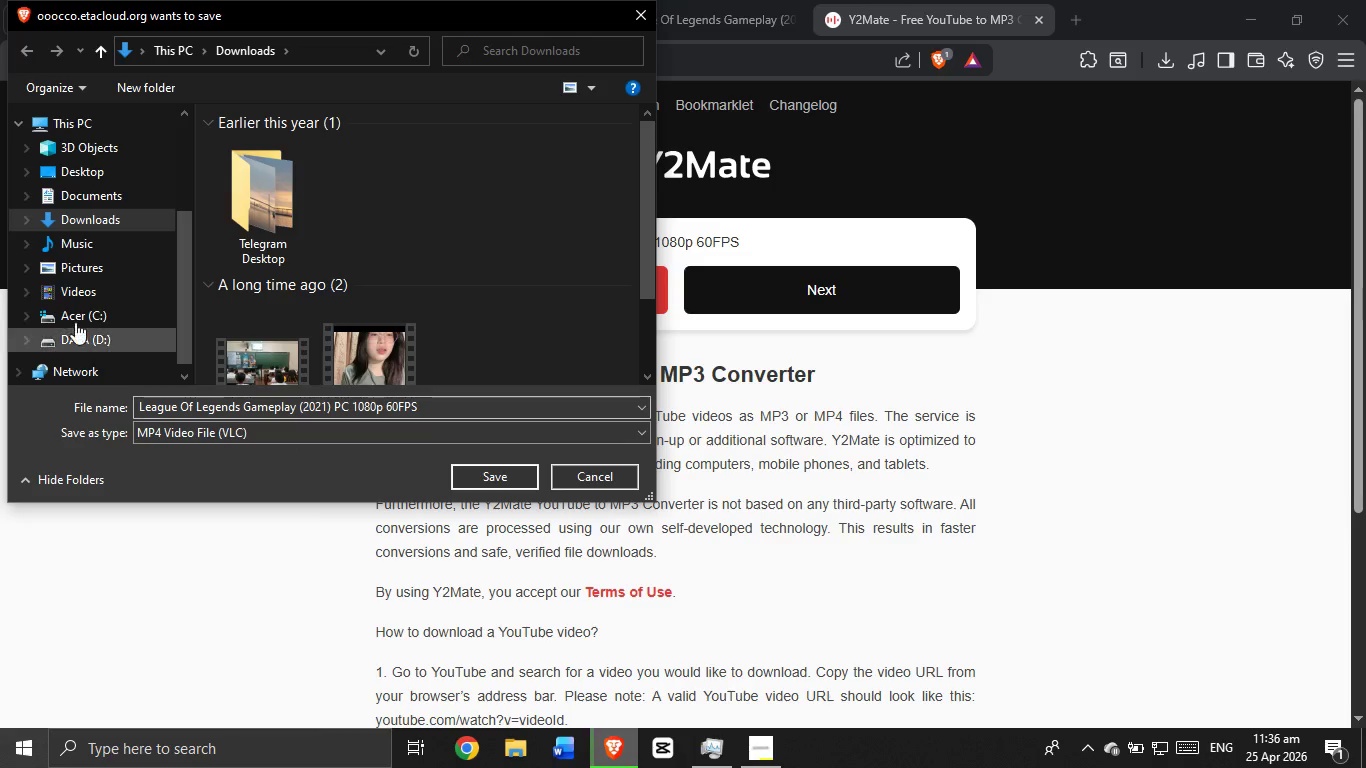 
left_click([62, 173])
 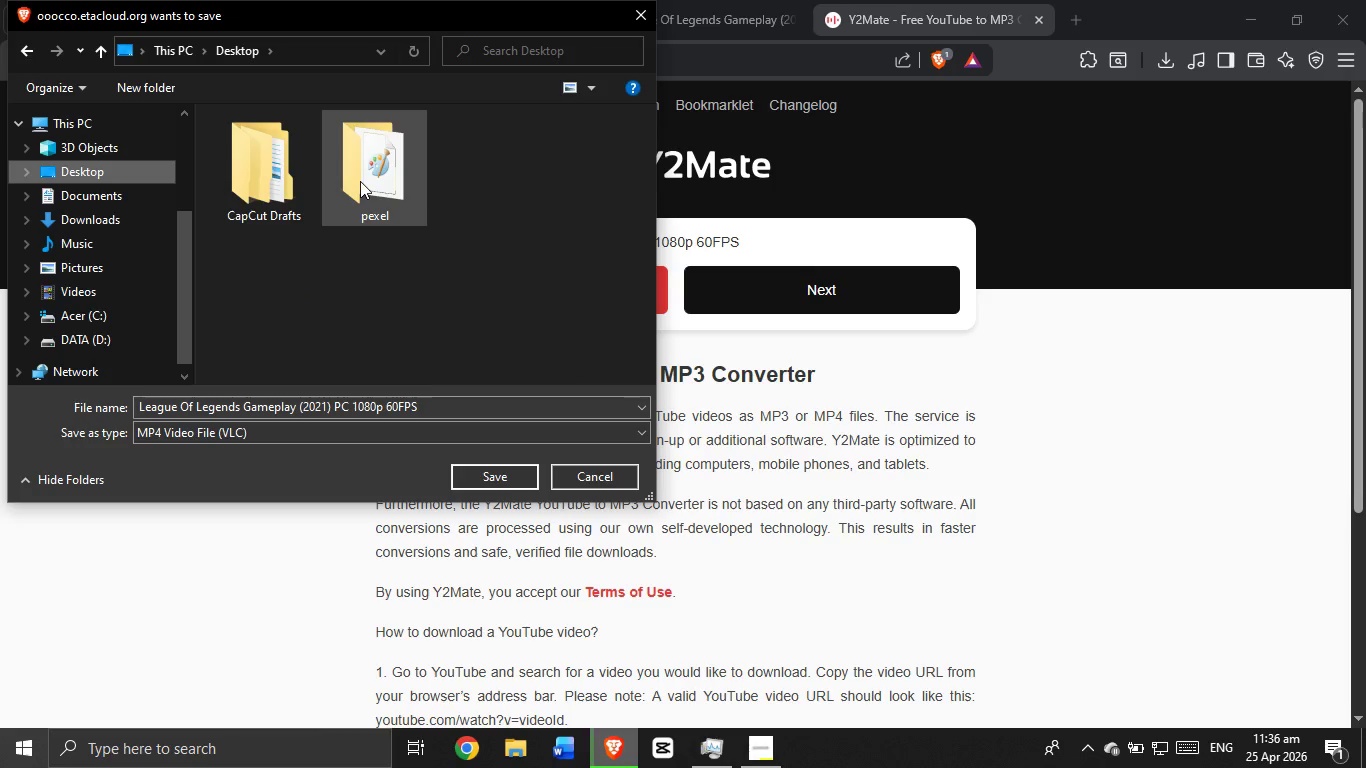 
double_click([360, 181])
 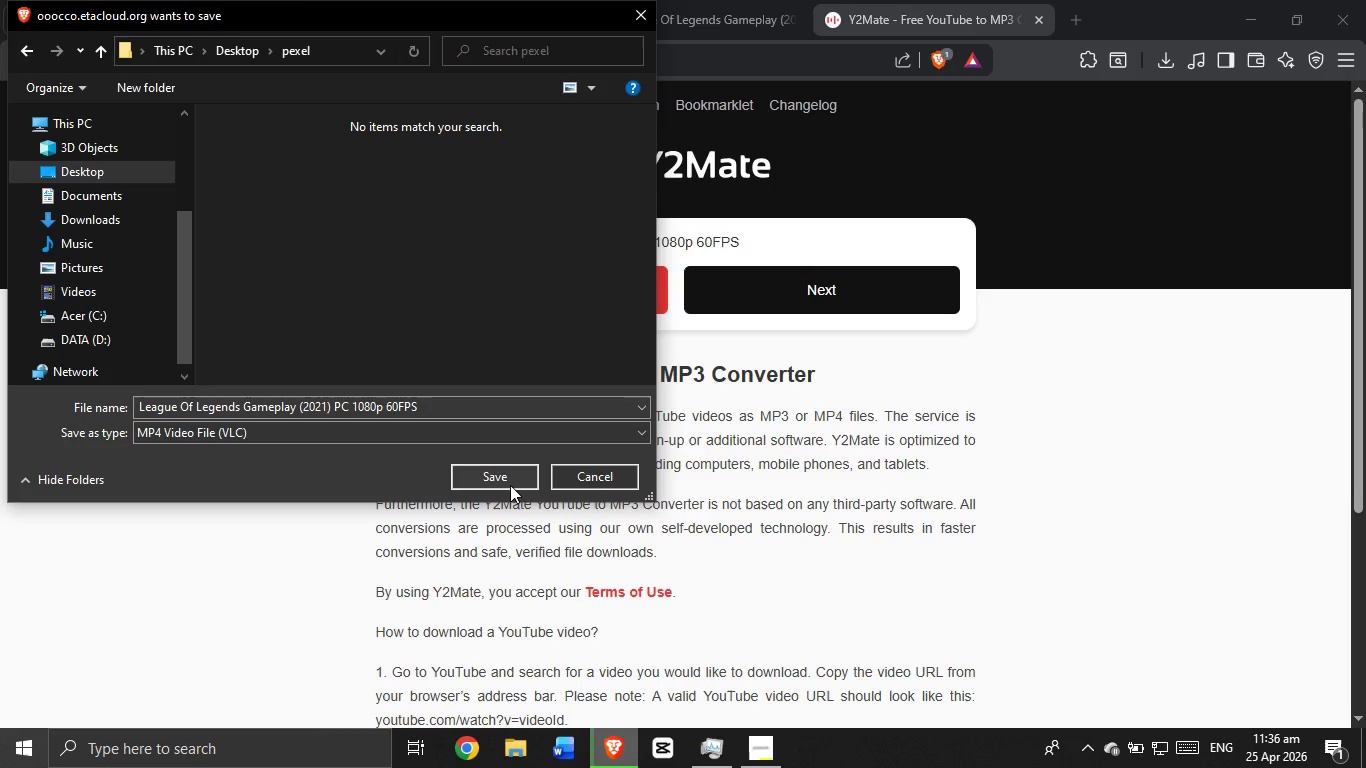 
left_click([511, 479])
 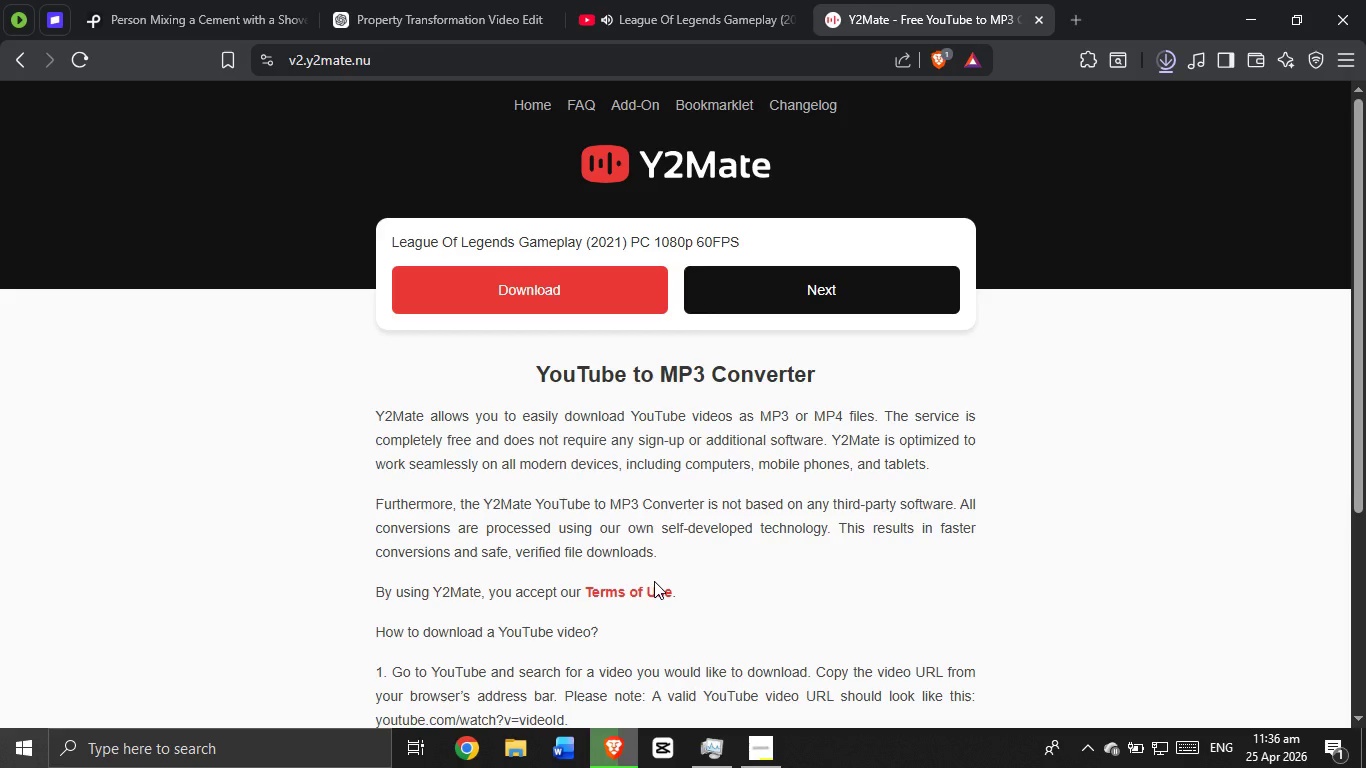 
wait(26.61)
 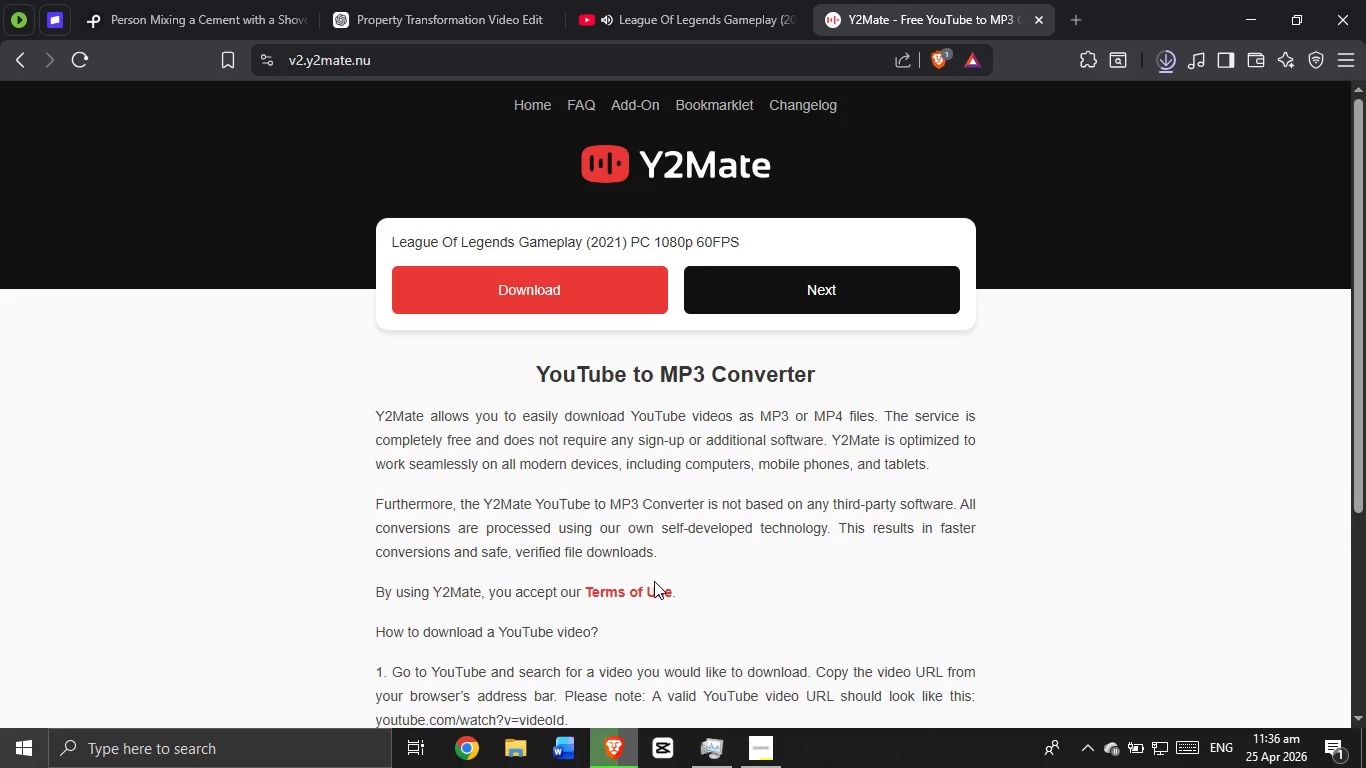 
left_click([718, 0])
 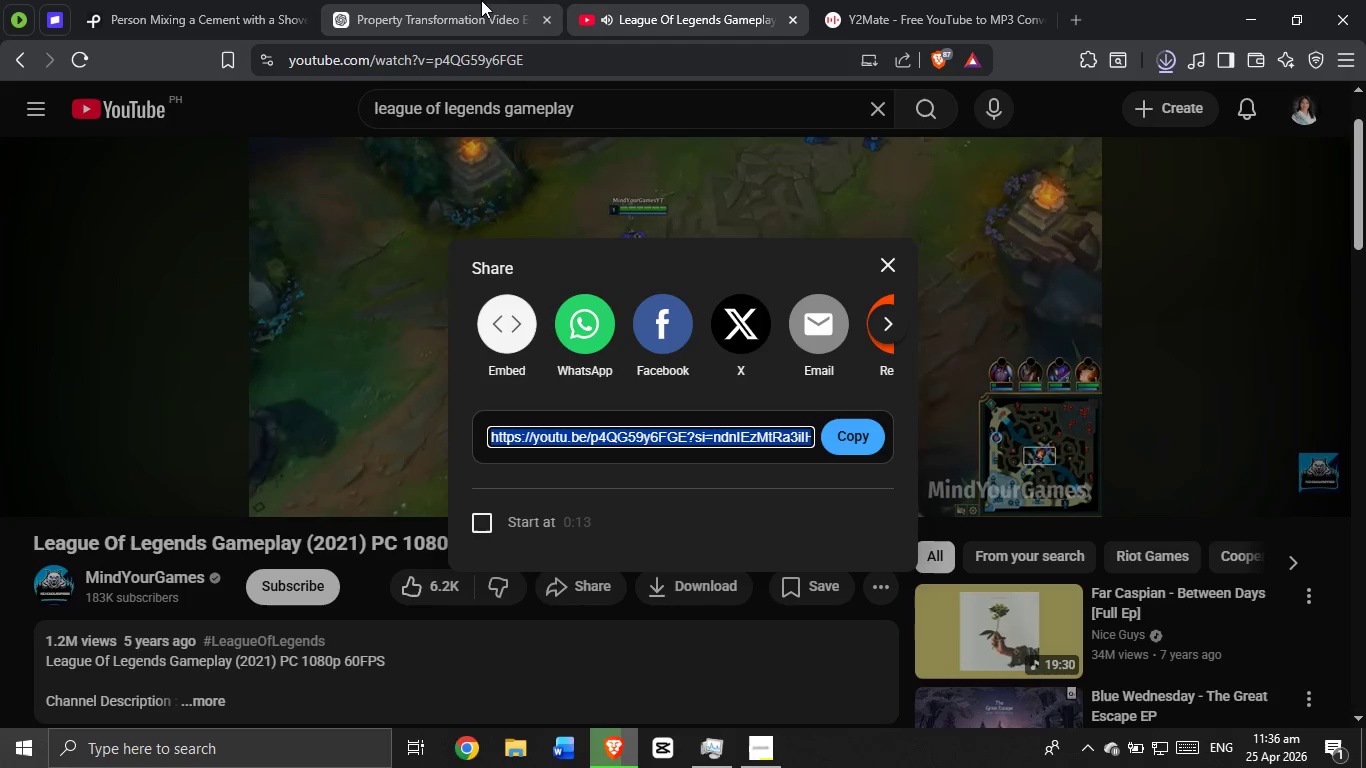 
left_click([481, 0])
 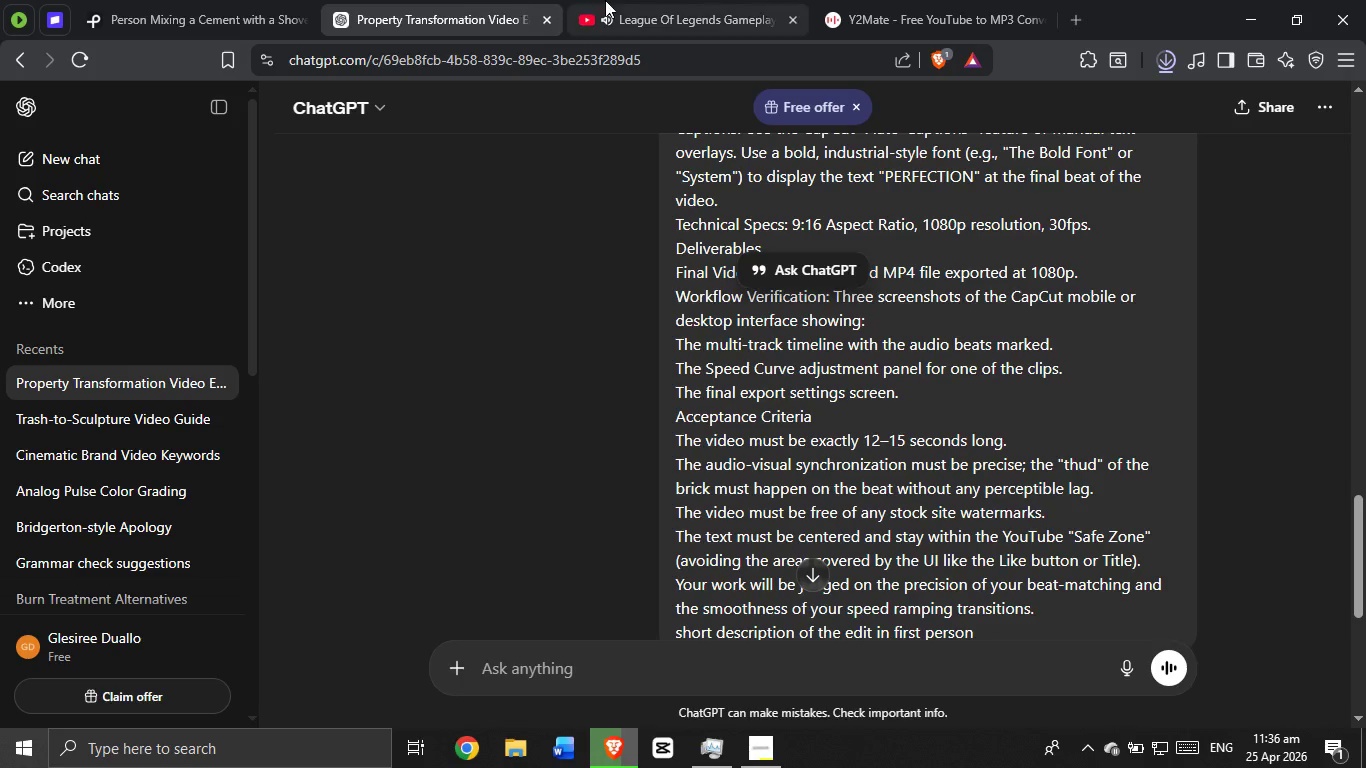 
left_click([605, 0])
 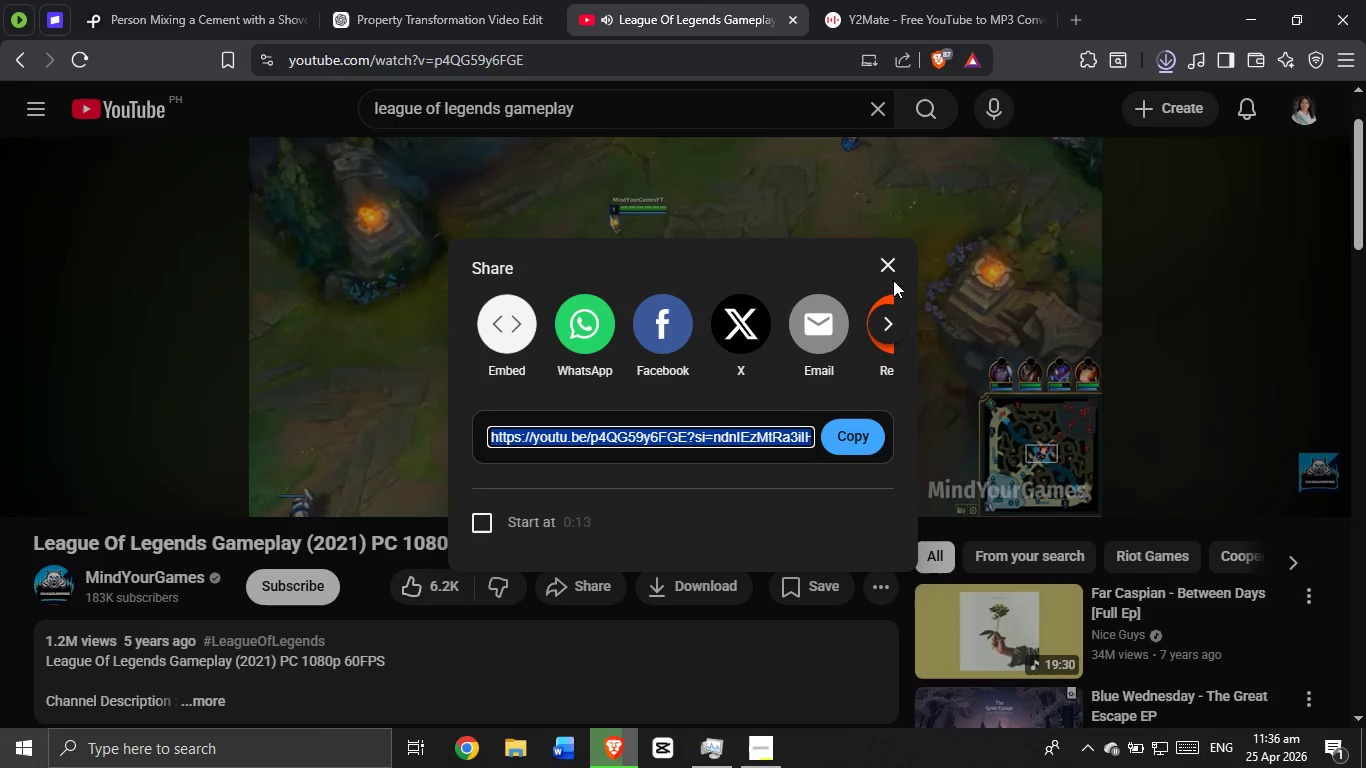 
left_click([885, 269])
 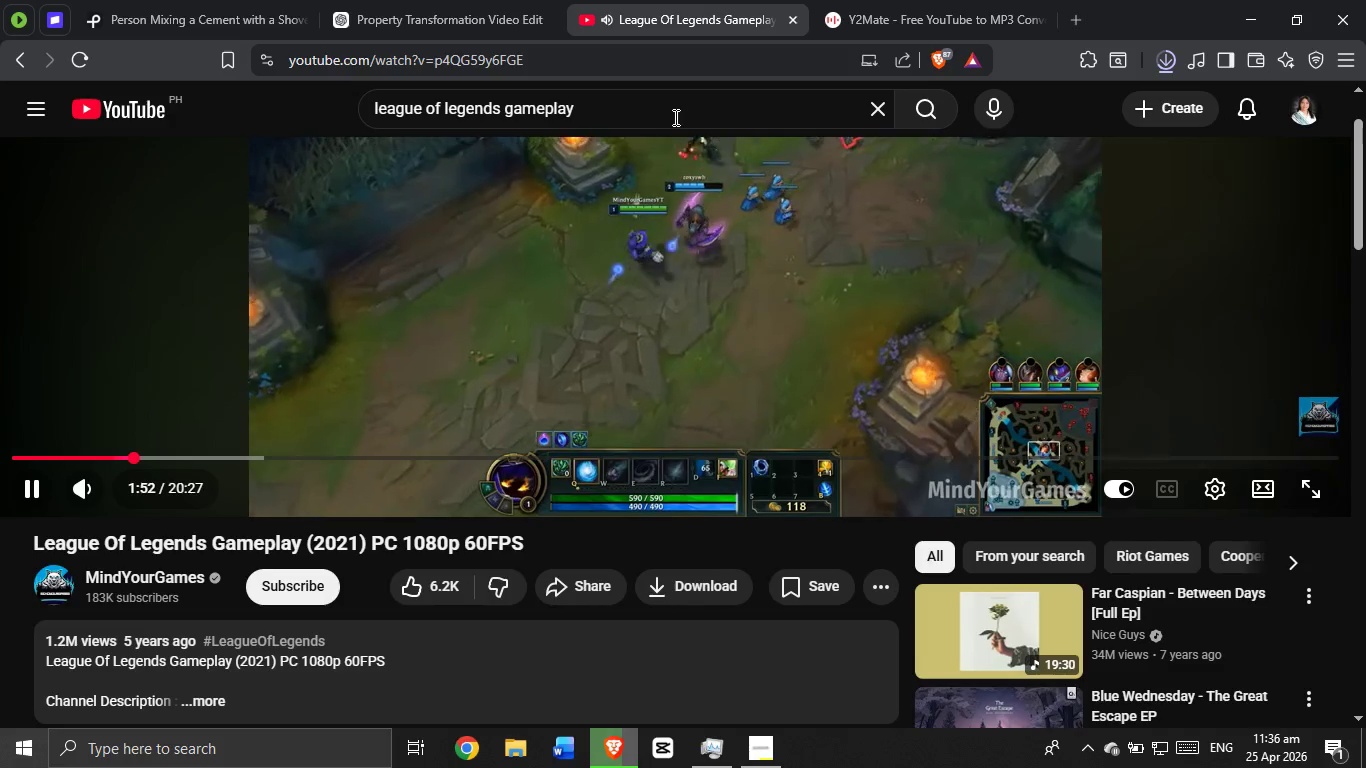 
double_click([674, 117])
 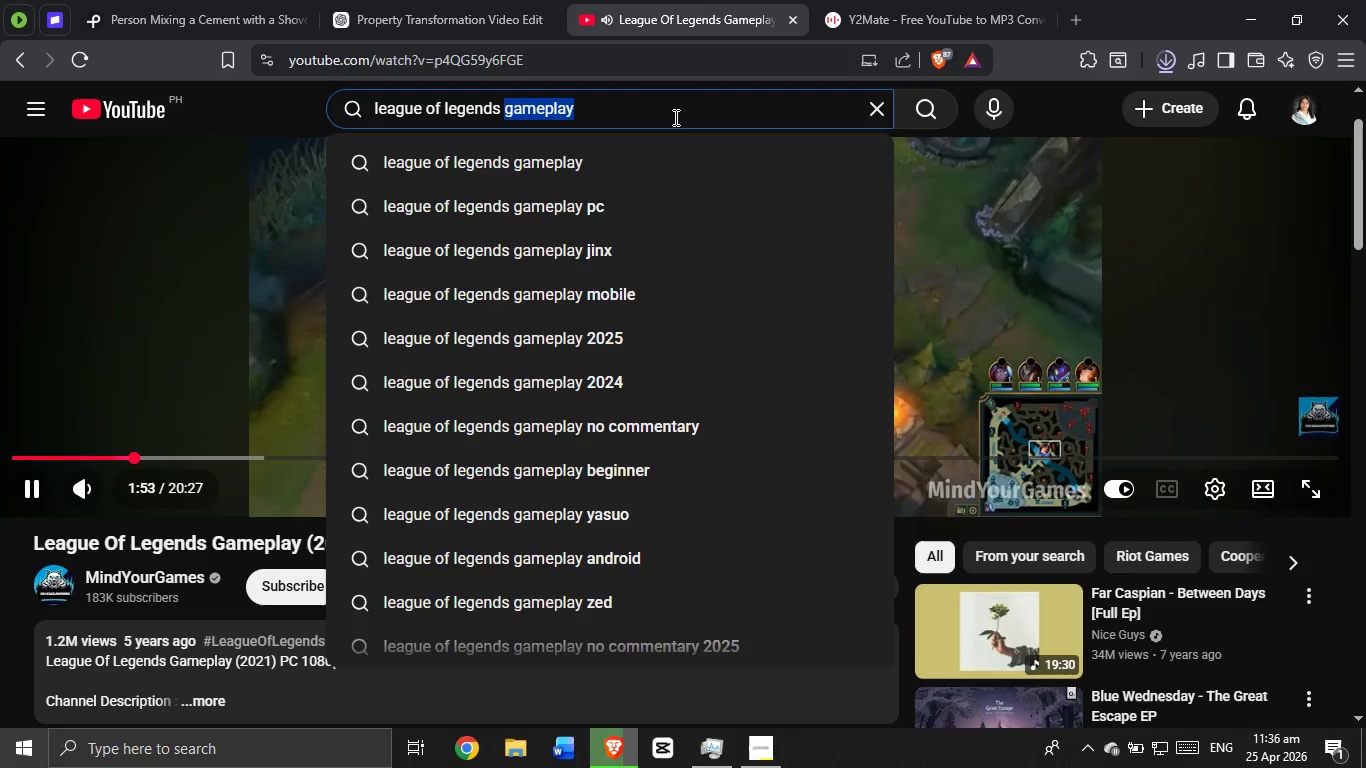 
triple_click([674, 117])
 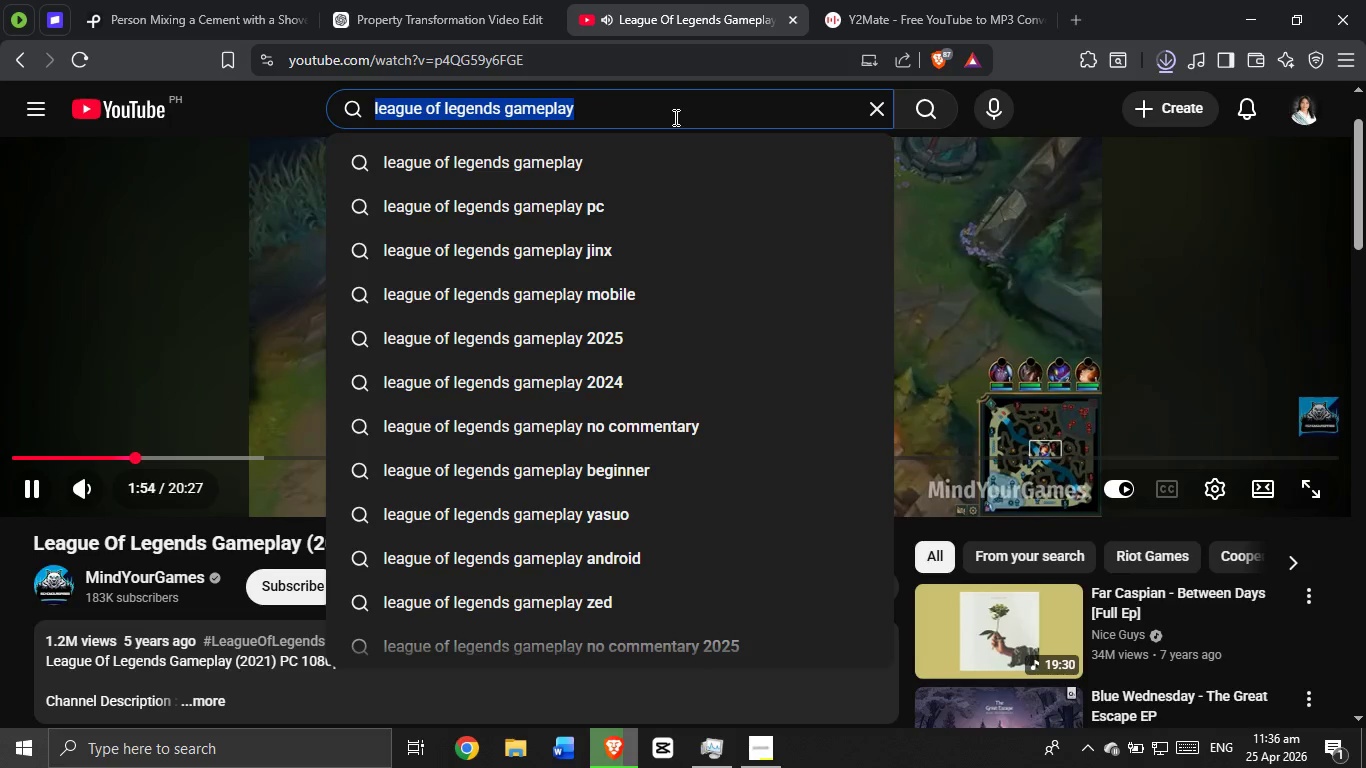 
key(Backspace)
type(counter strike gameplay)
 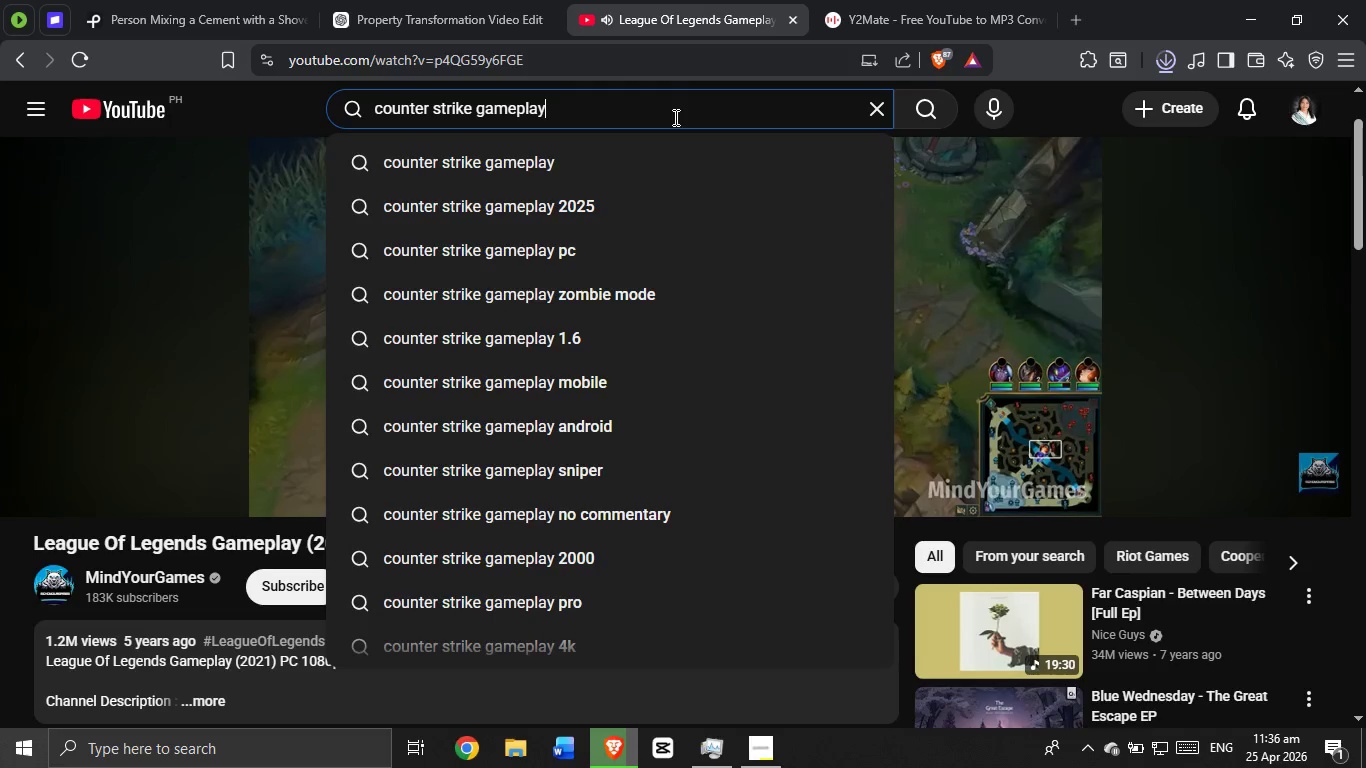 
key(Enter)
 